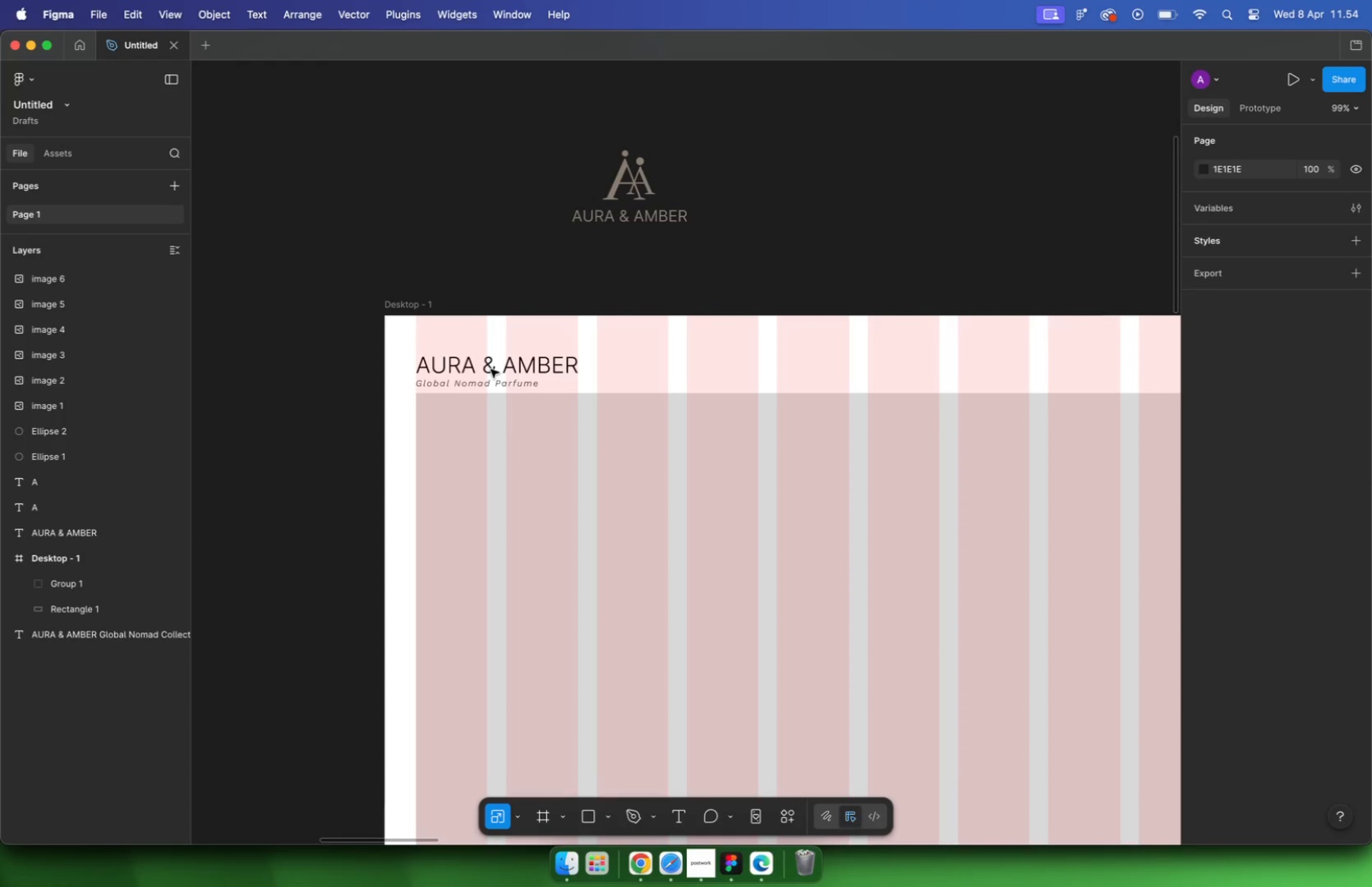 
hold_key(key=ShiftLeft, duration=0.96)
 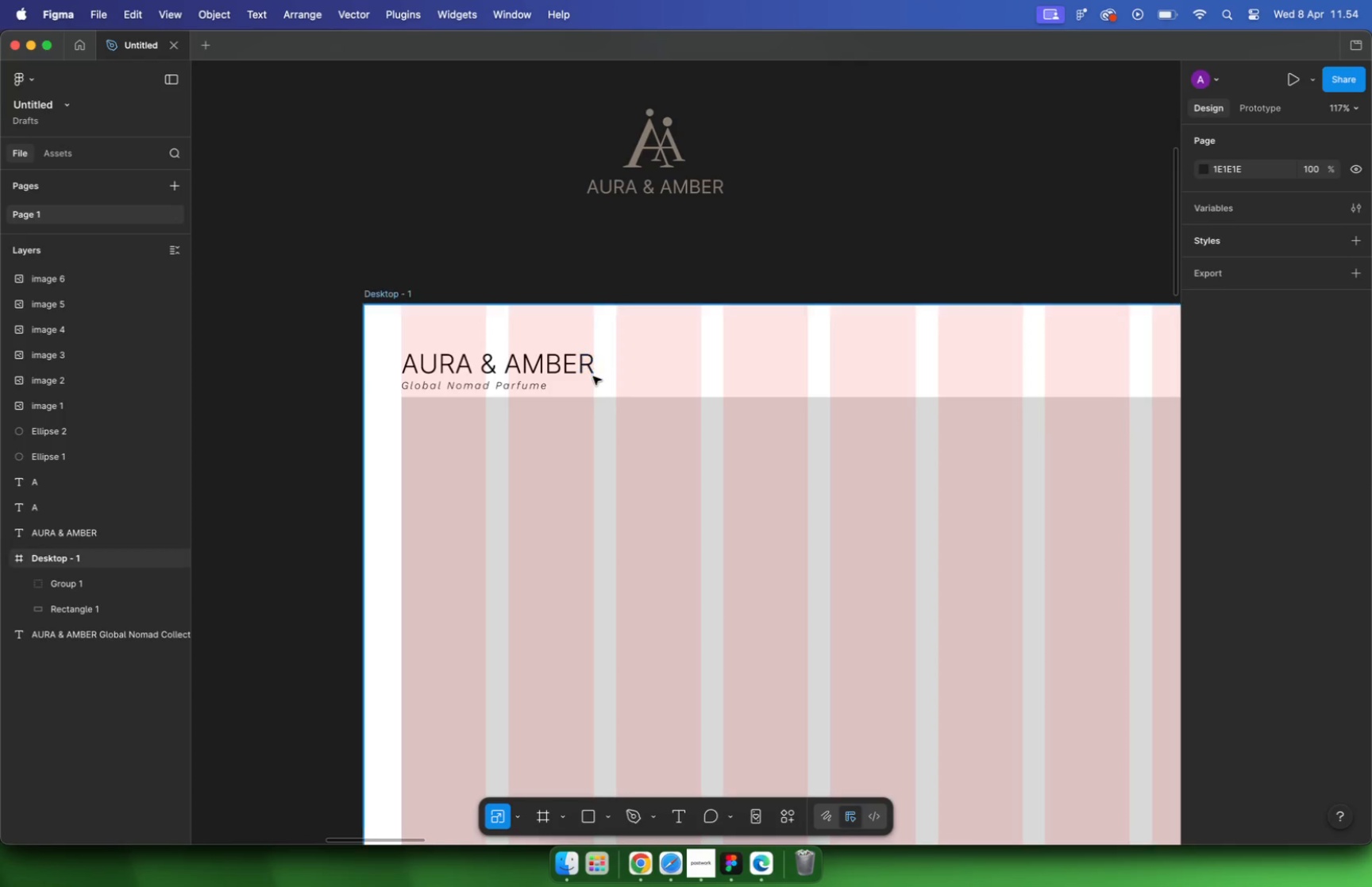 
hold_key(key=OptionLeft, duration=1.21)
 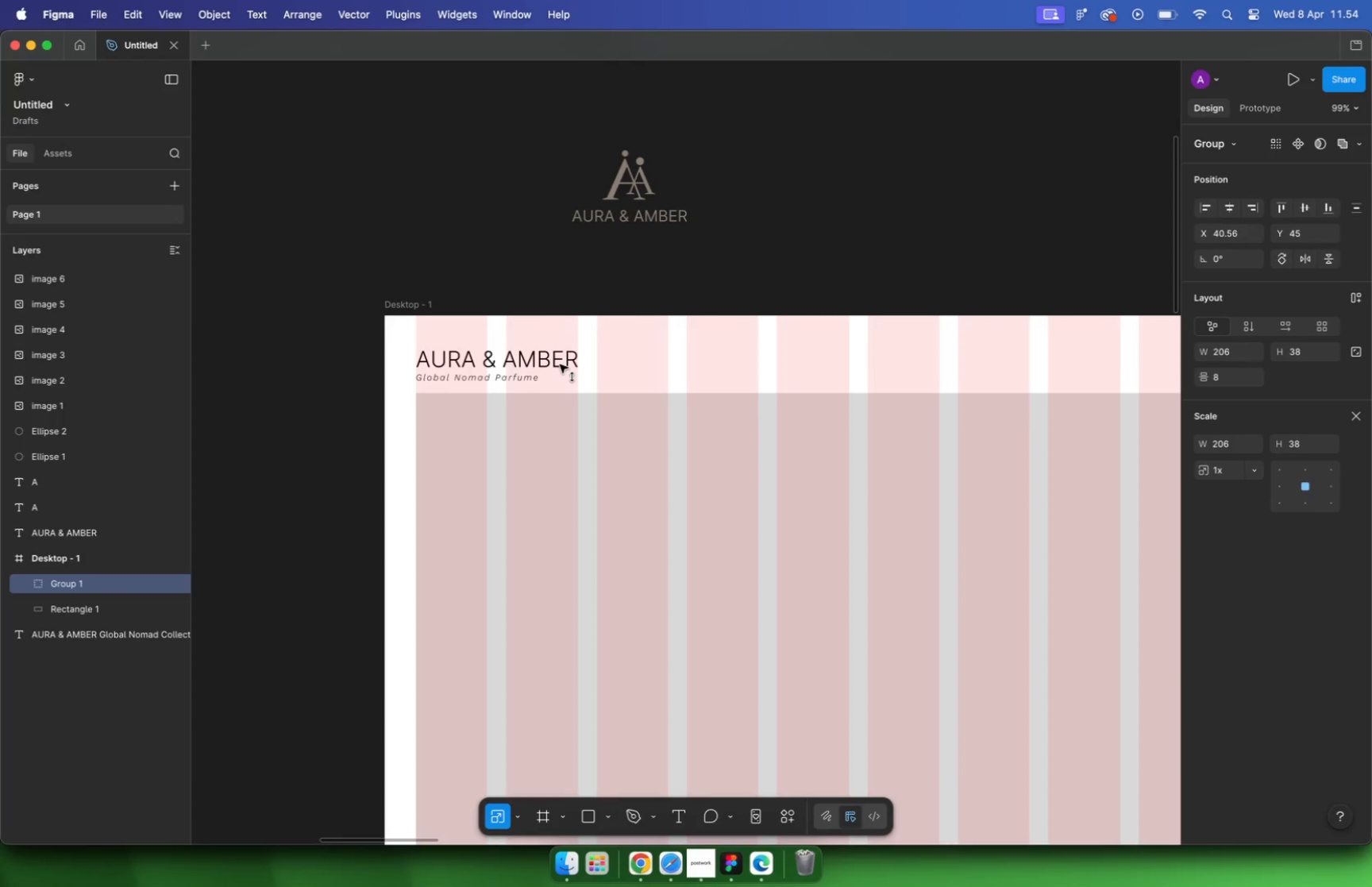 
hold_key(key=CommandLeft, duration=0.58)
scroll: coordinate [450, 366], scroll_direction: up, amount: 33.0
 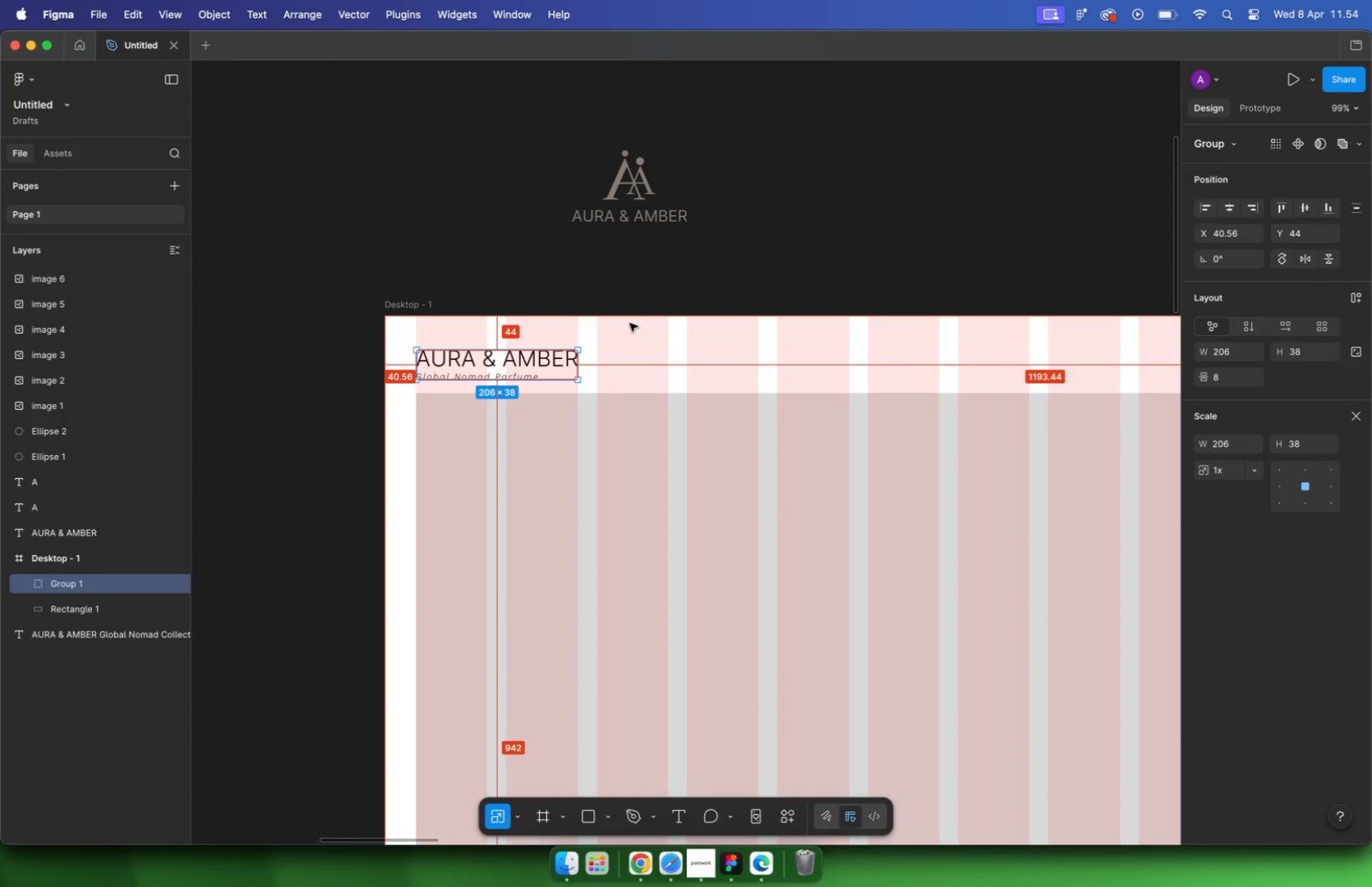 
hold_key(key=CommandLeft, duration=0.67)
scroll: coordinate [469, 373], scroll_direction: up, amount: 9.0
 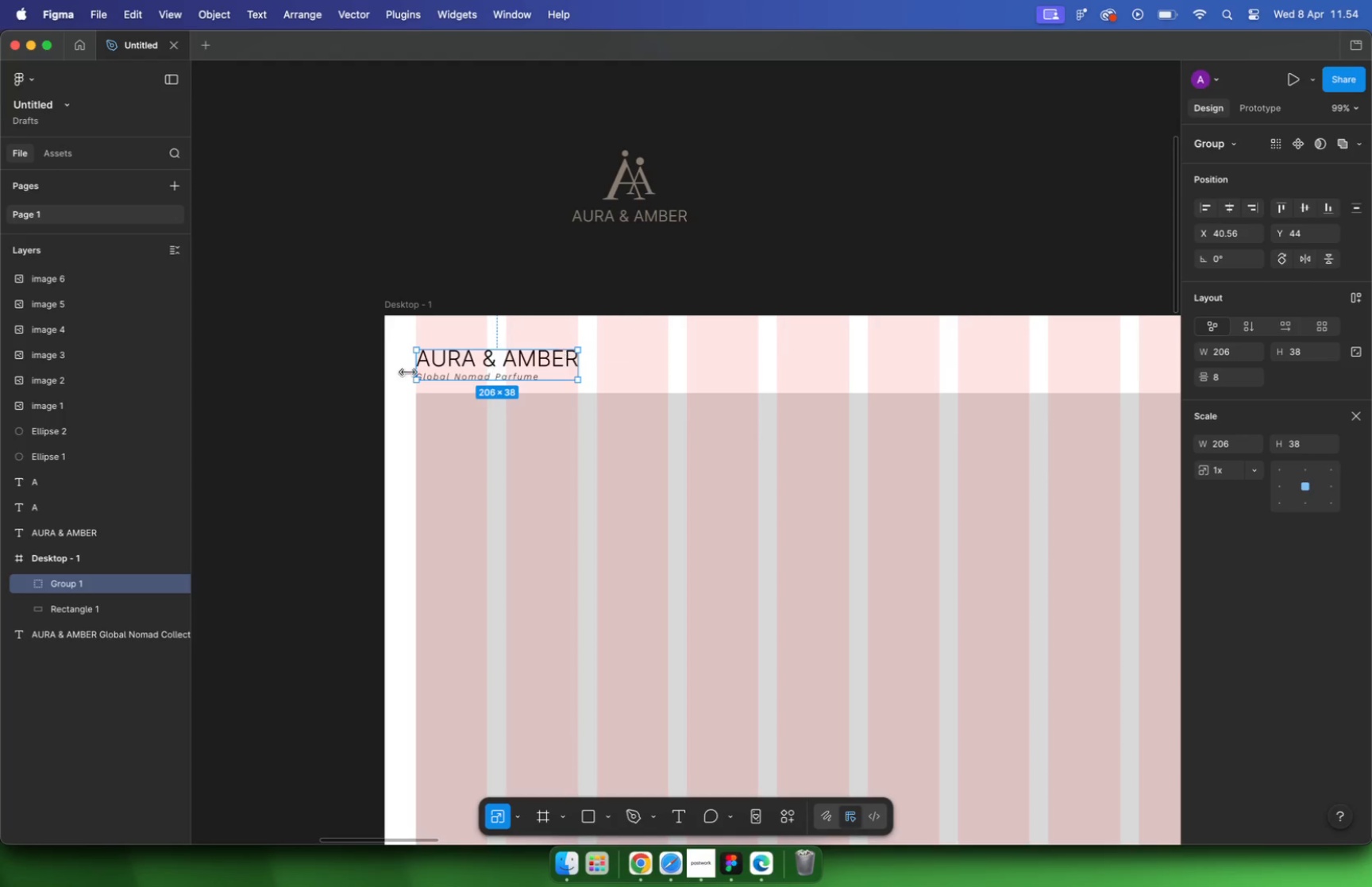 
left_click_drag(start_coordinate=[642, 352], to_coordinate=[638, 351])
 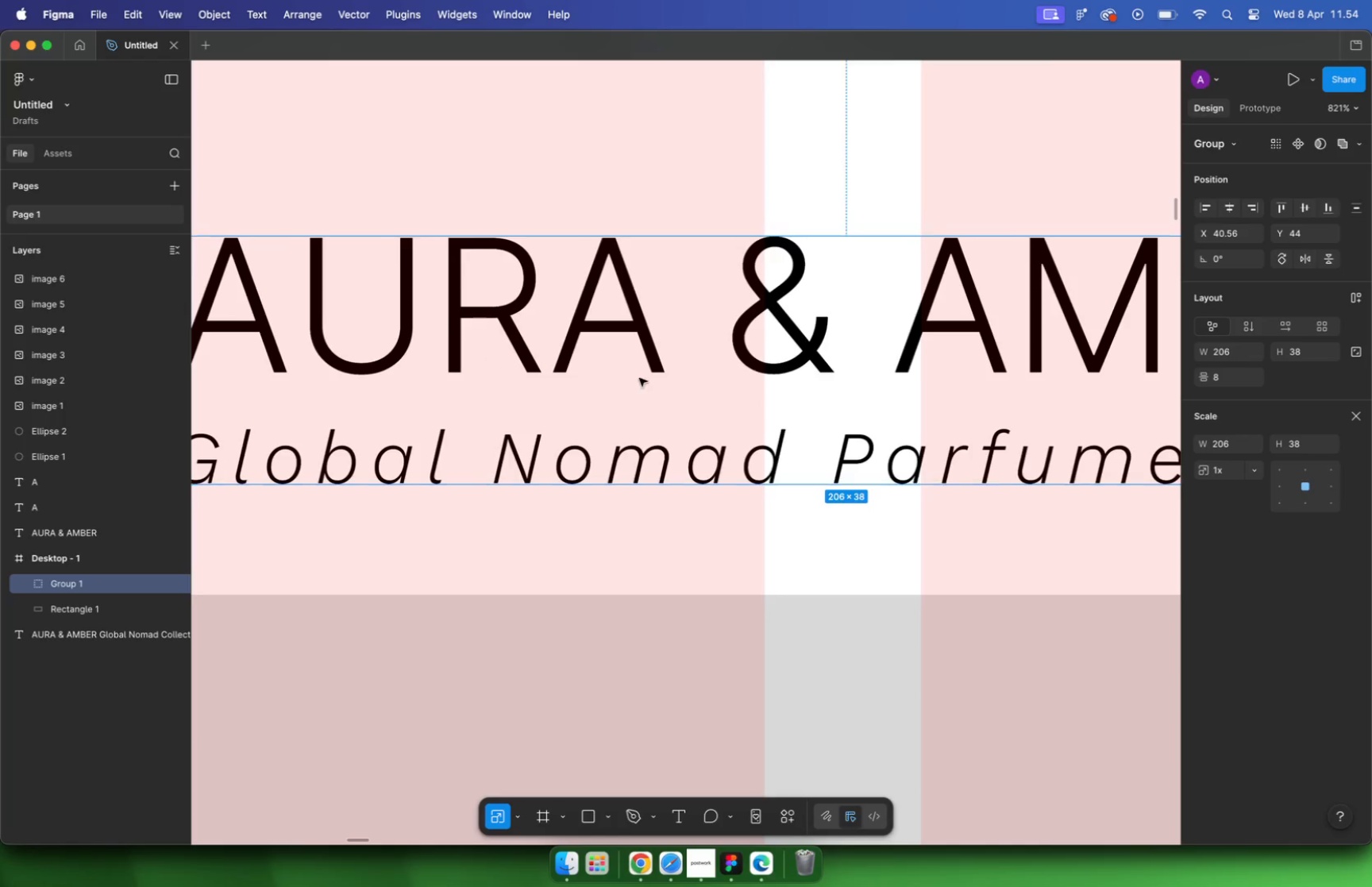 
hold_key(key=ShiftLeft, duration=0.62)
 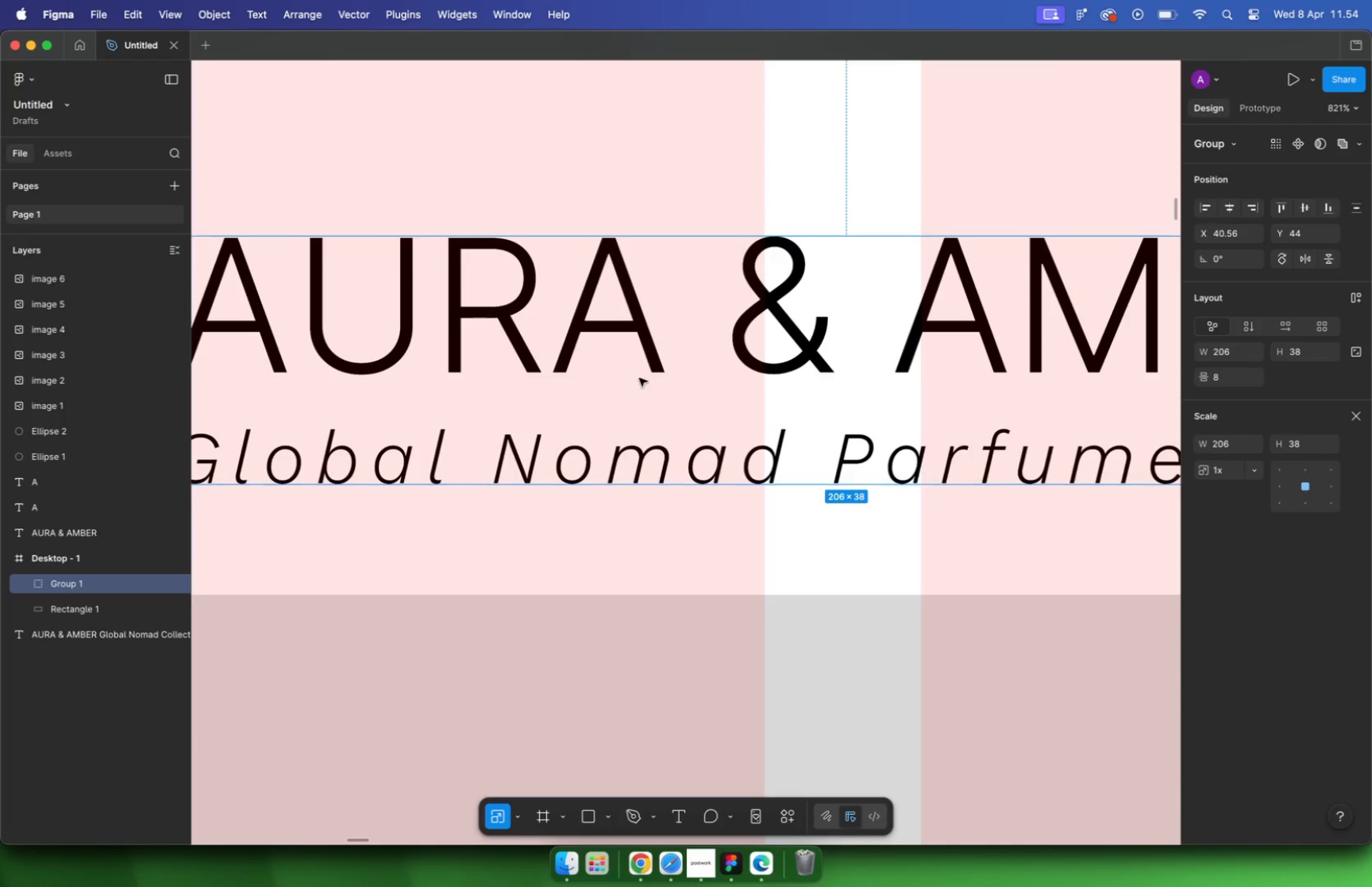 
hold_key(key=CommandLeft, duration=0.34)
 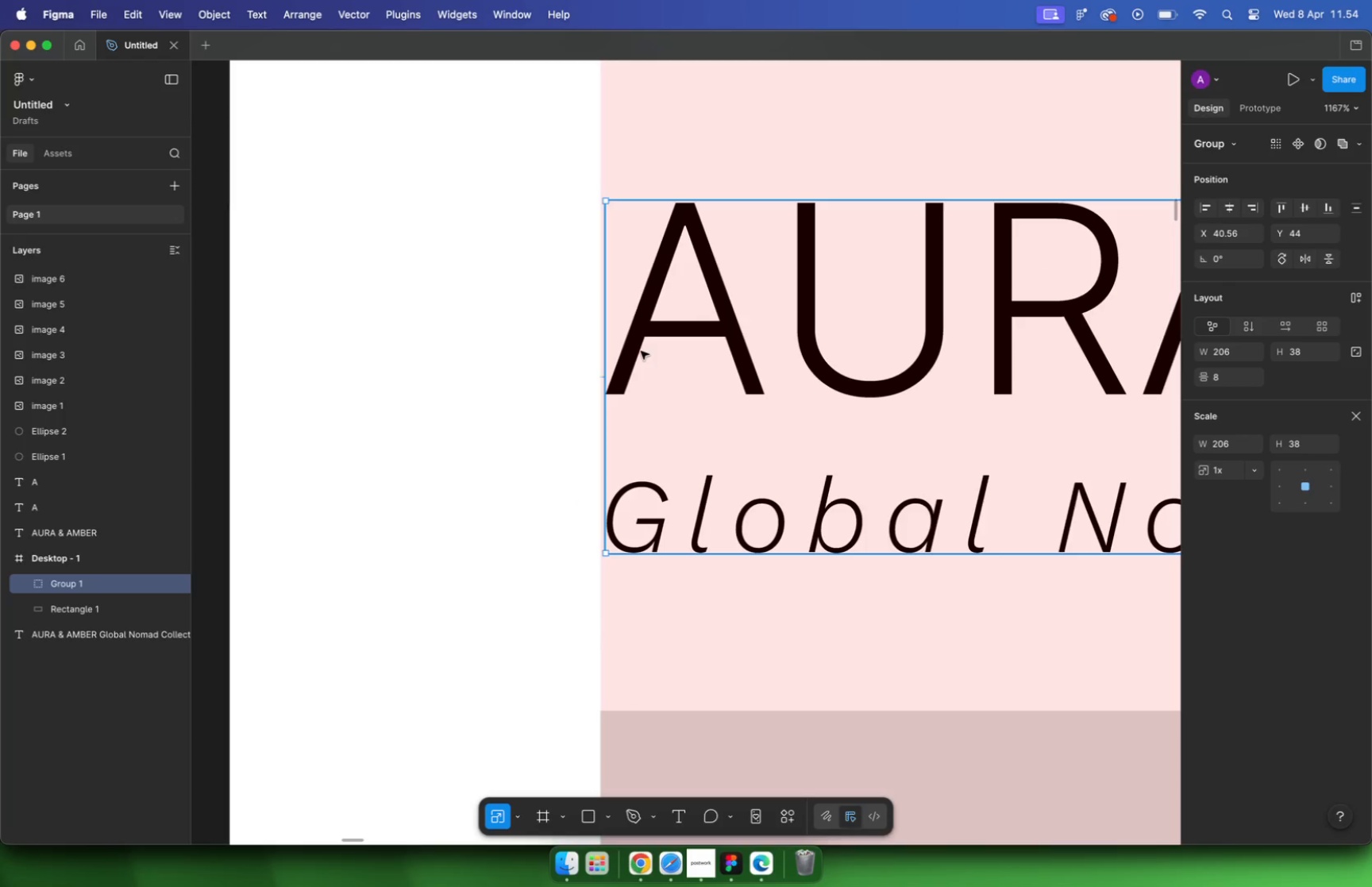 
hold_key(key=OptionLeft, duration=1.18)
 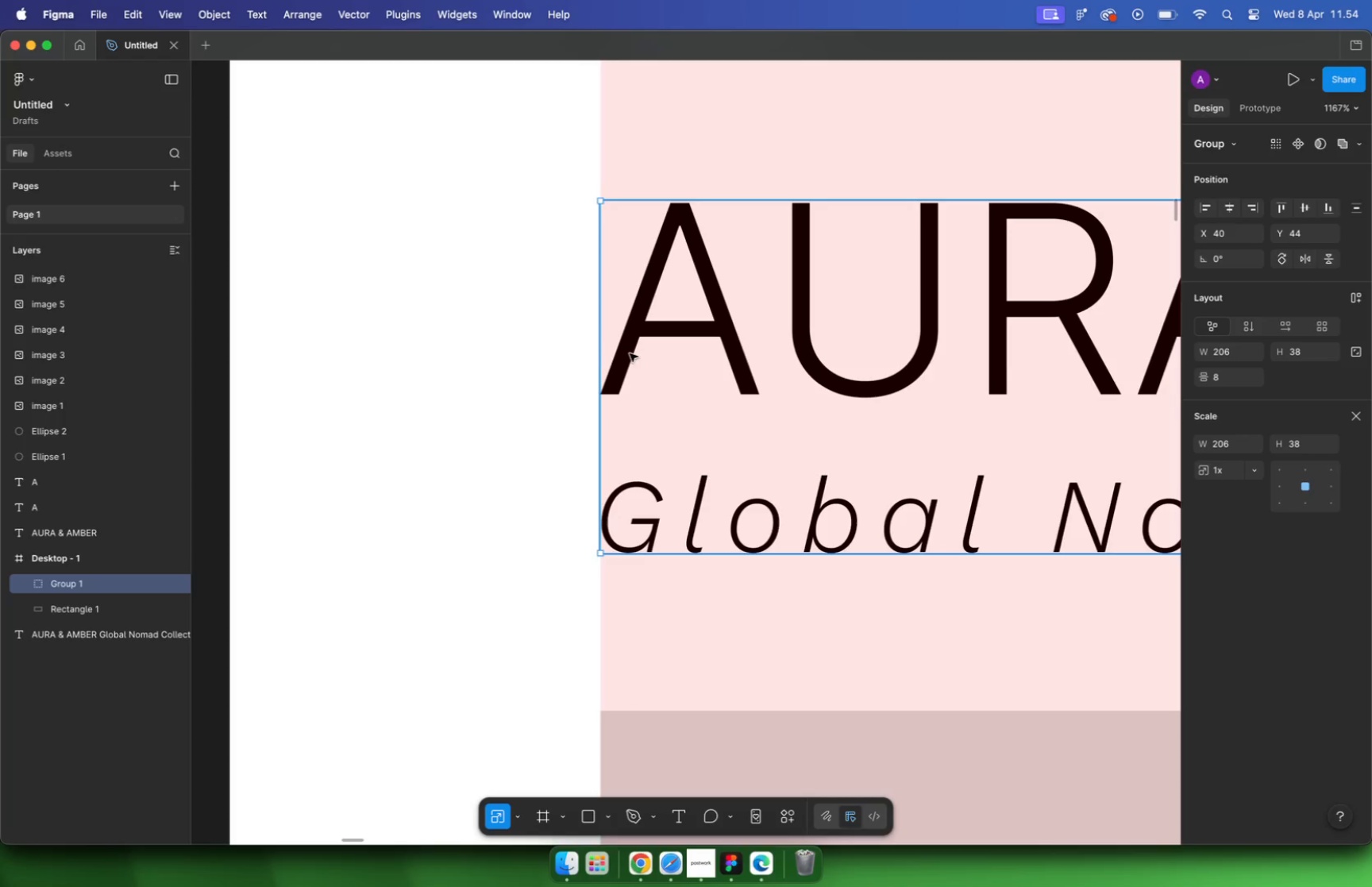 
scroll: coordinate [522, 409], scroll_direction: down, amount: 16.0
 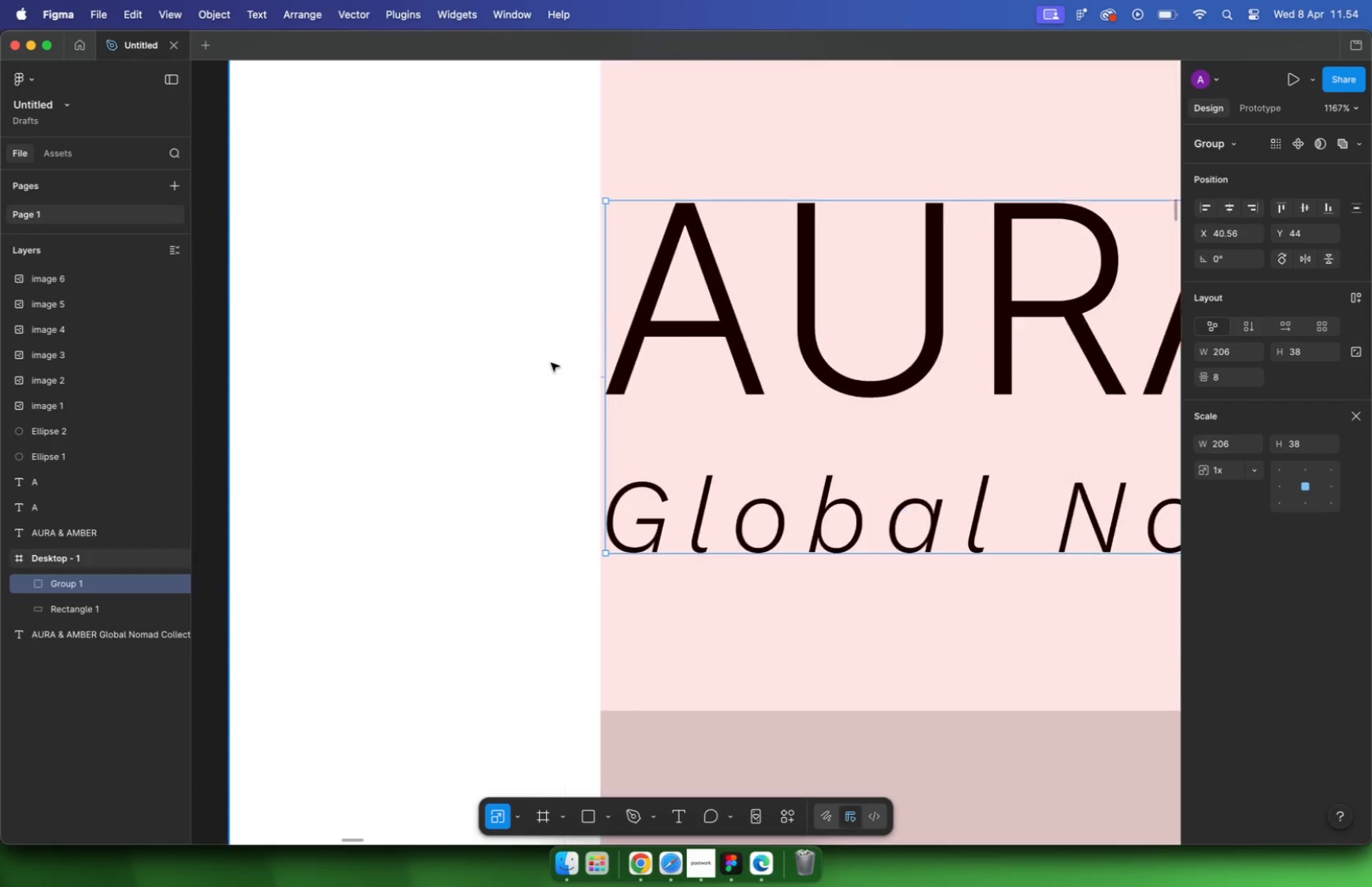 
hold_key(key=CommandLeft, duration=1.14)
scroll: coordinate [710, 382], scroll_direction: down, amount: 25.0
 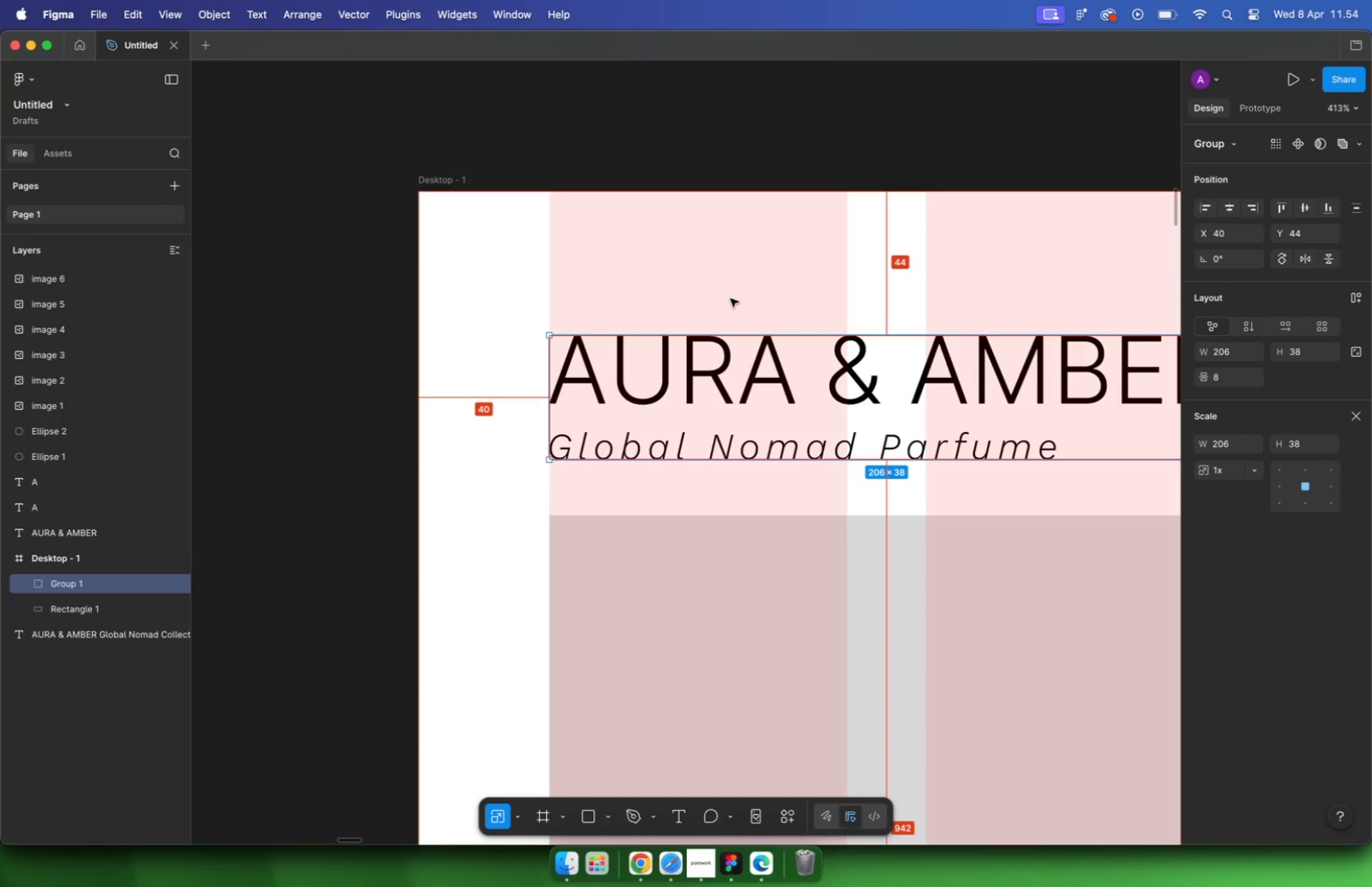 
key(Control+G)
 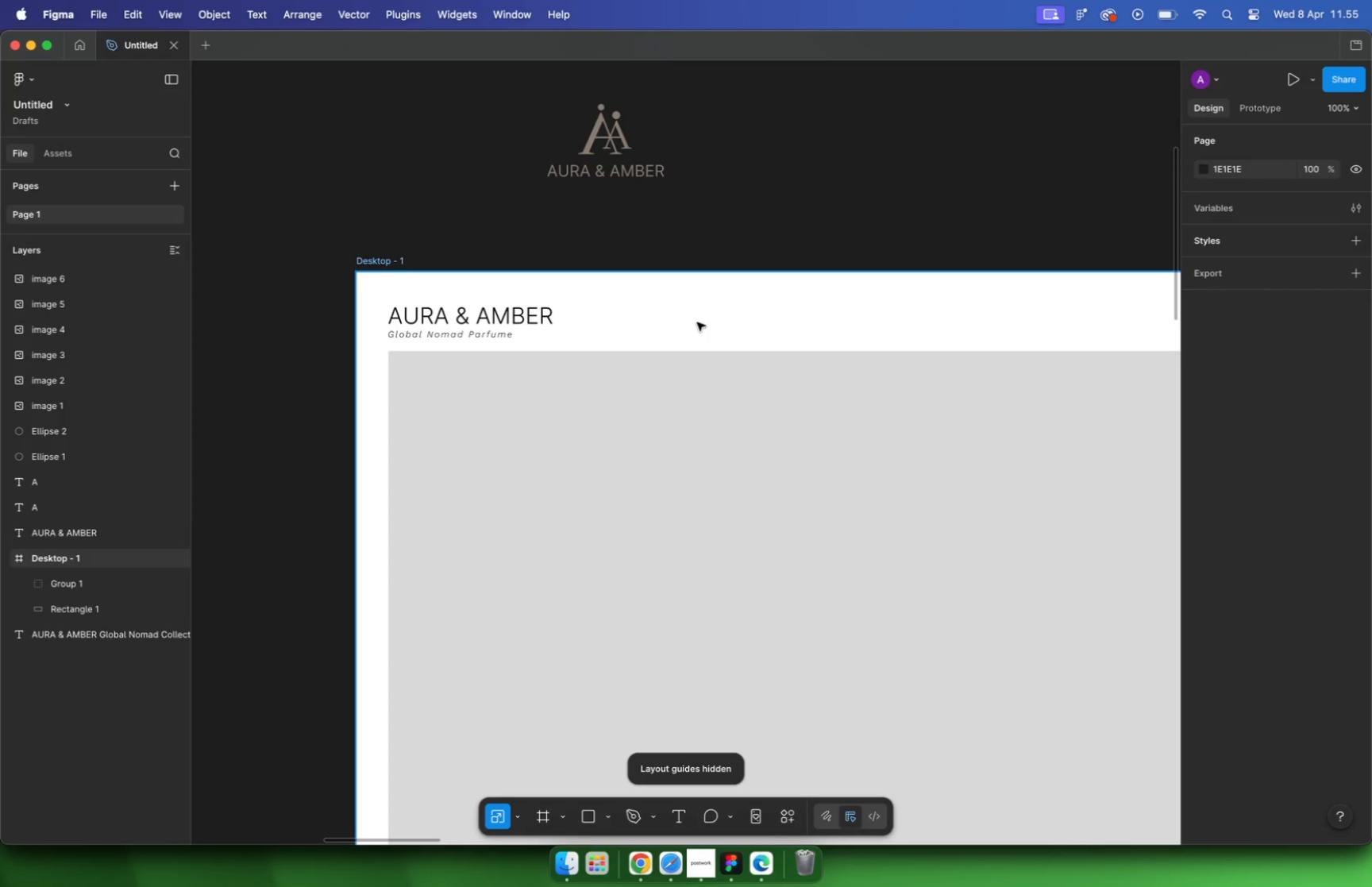 
hold_key(key=CommandLeft, duration=2.07)
scroll: coordinate [1029, 465], scroll_direction: down, amount: 4.0
 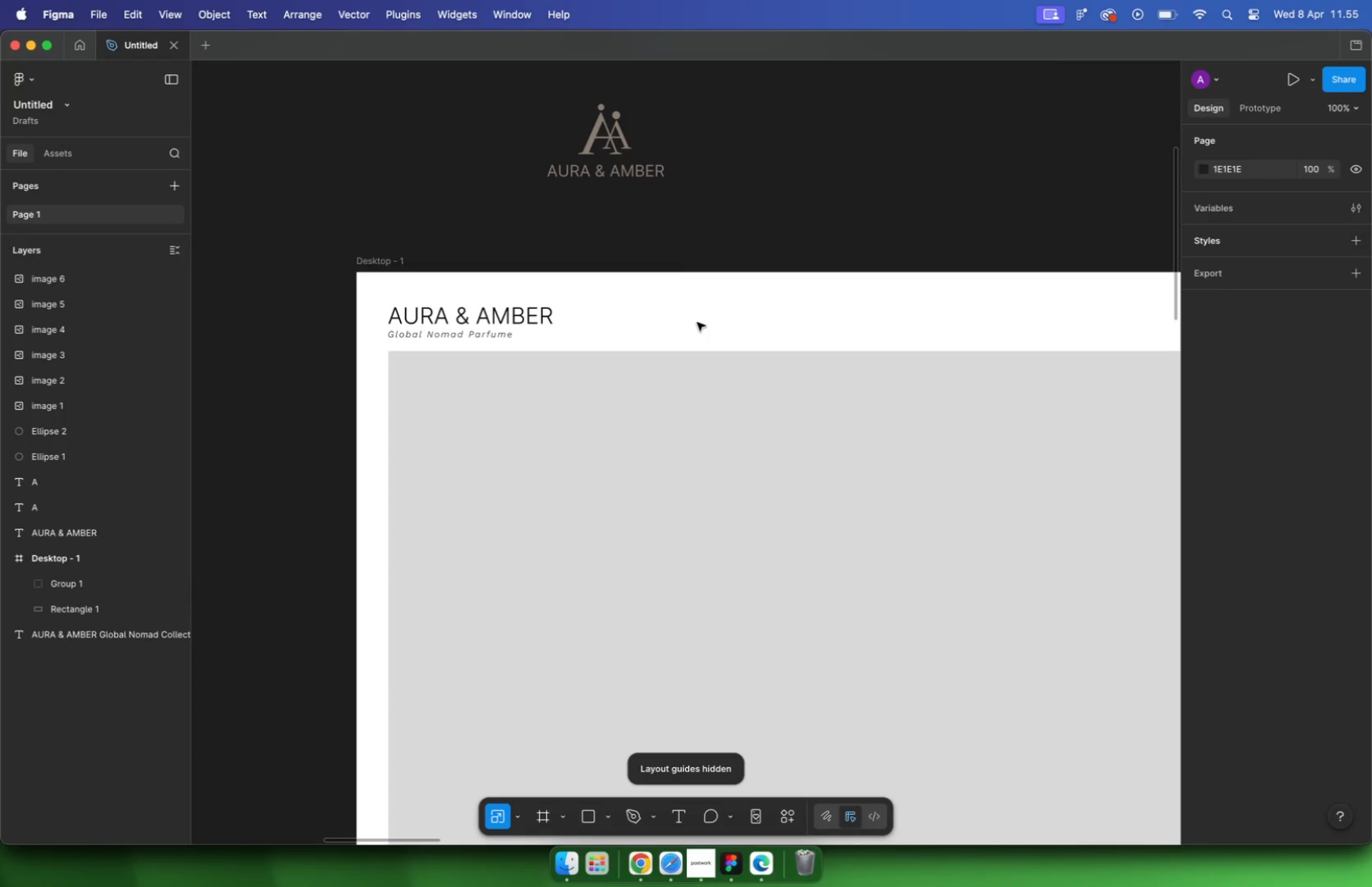 
left_click([922, 499])
 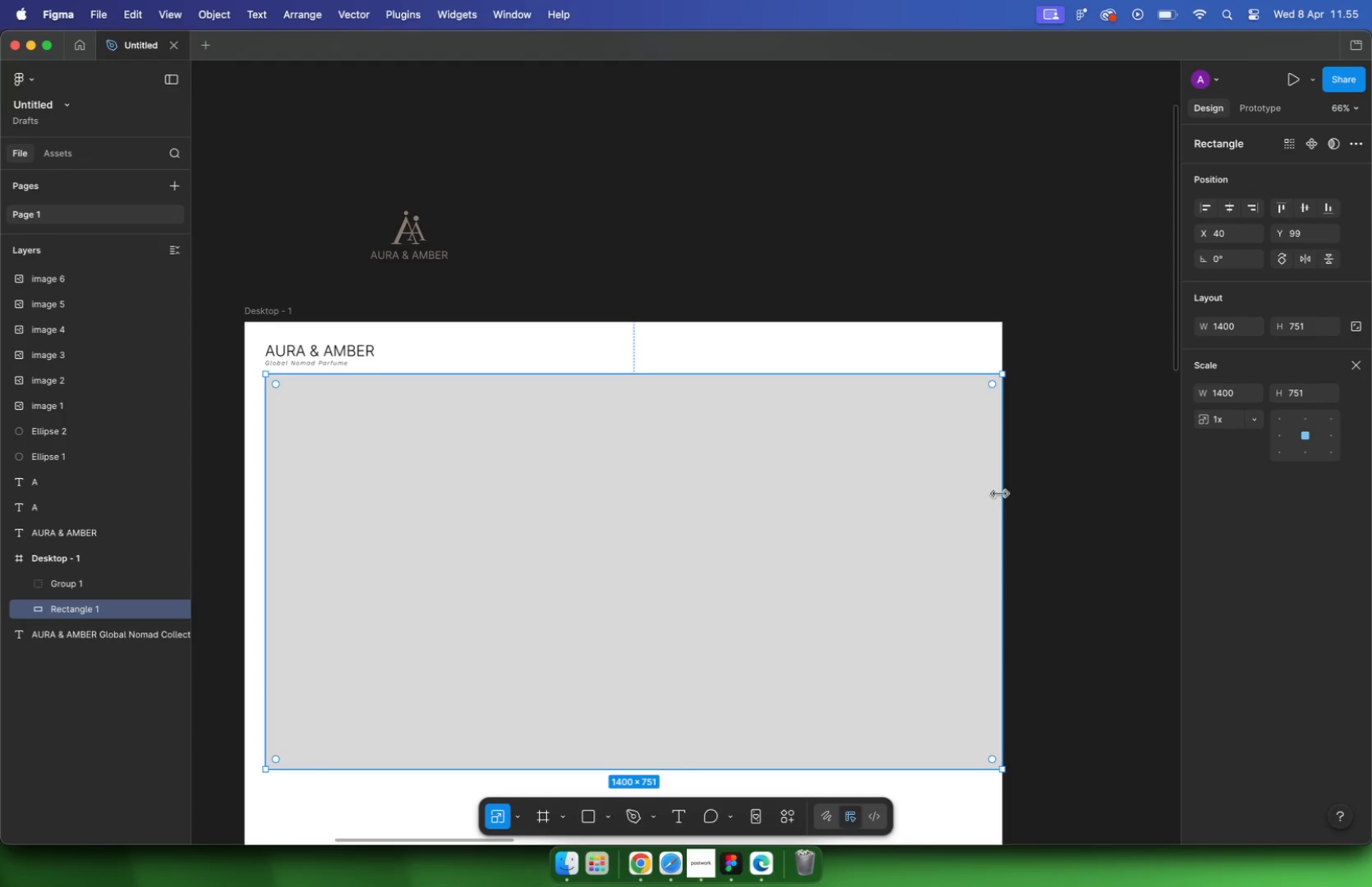 
key(Control+G)
 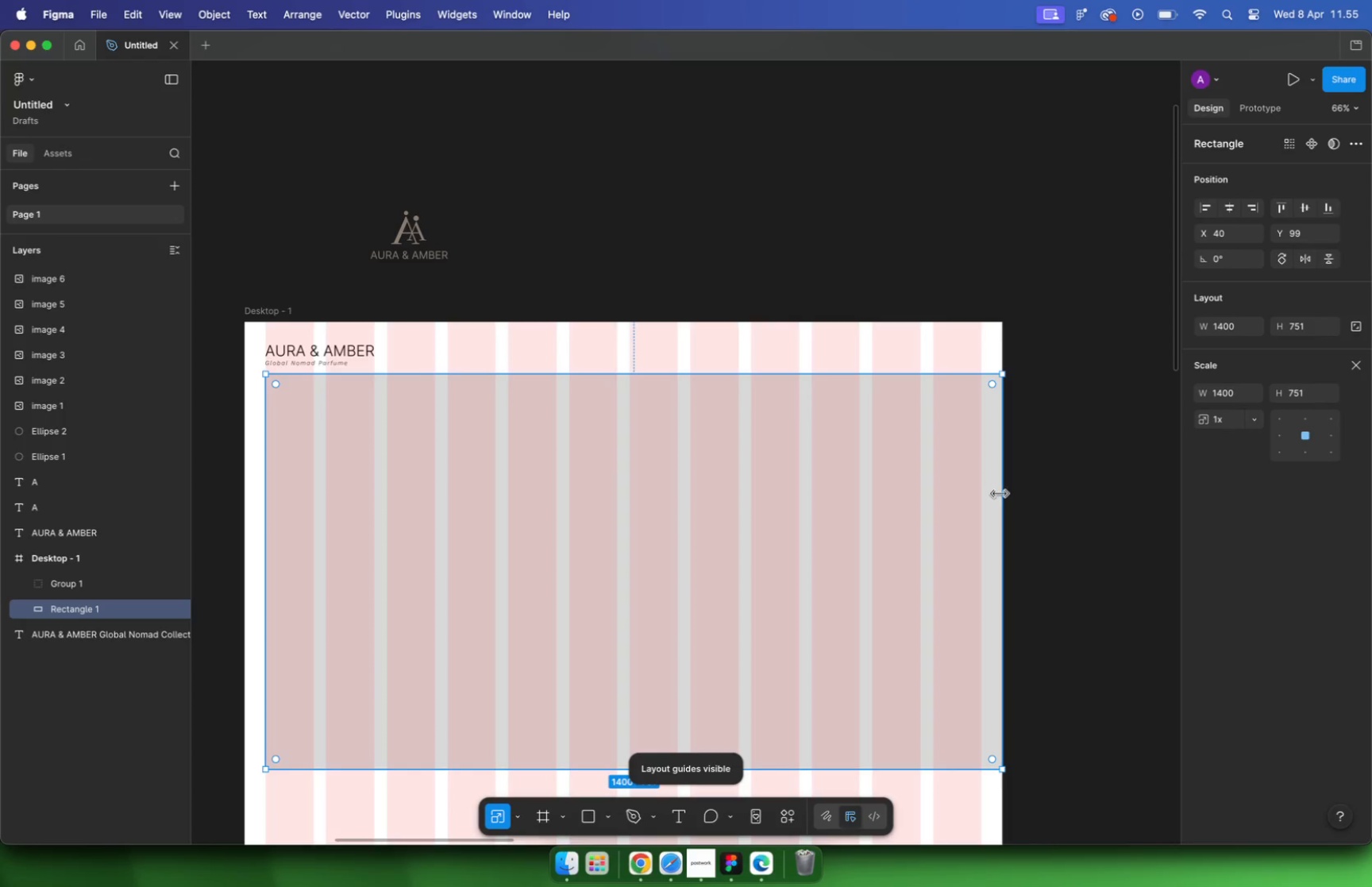 
left_click_drag(start_coordinate=[1004, 493], to_coordinate=[995, 494])
 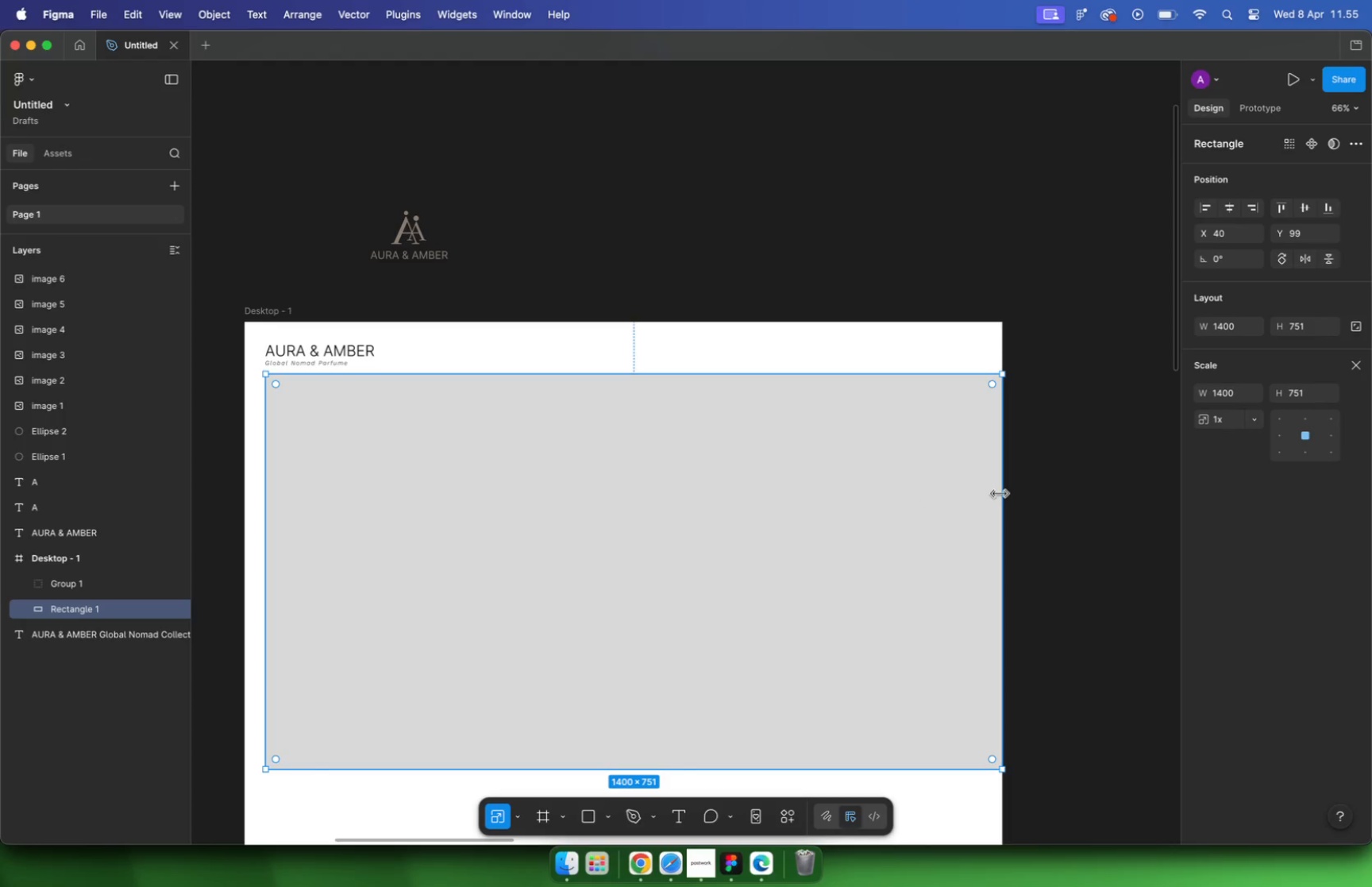 
key(Meta+CommandLeft)
 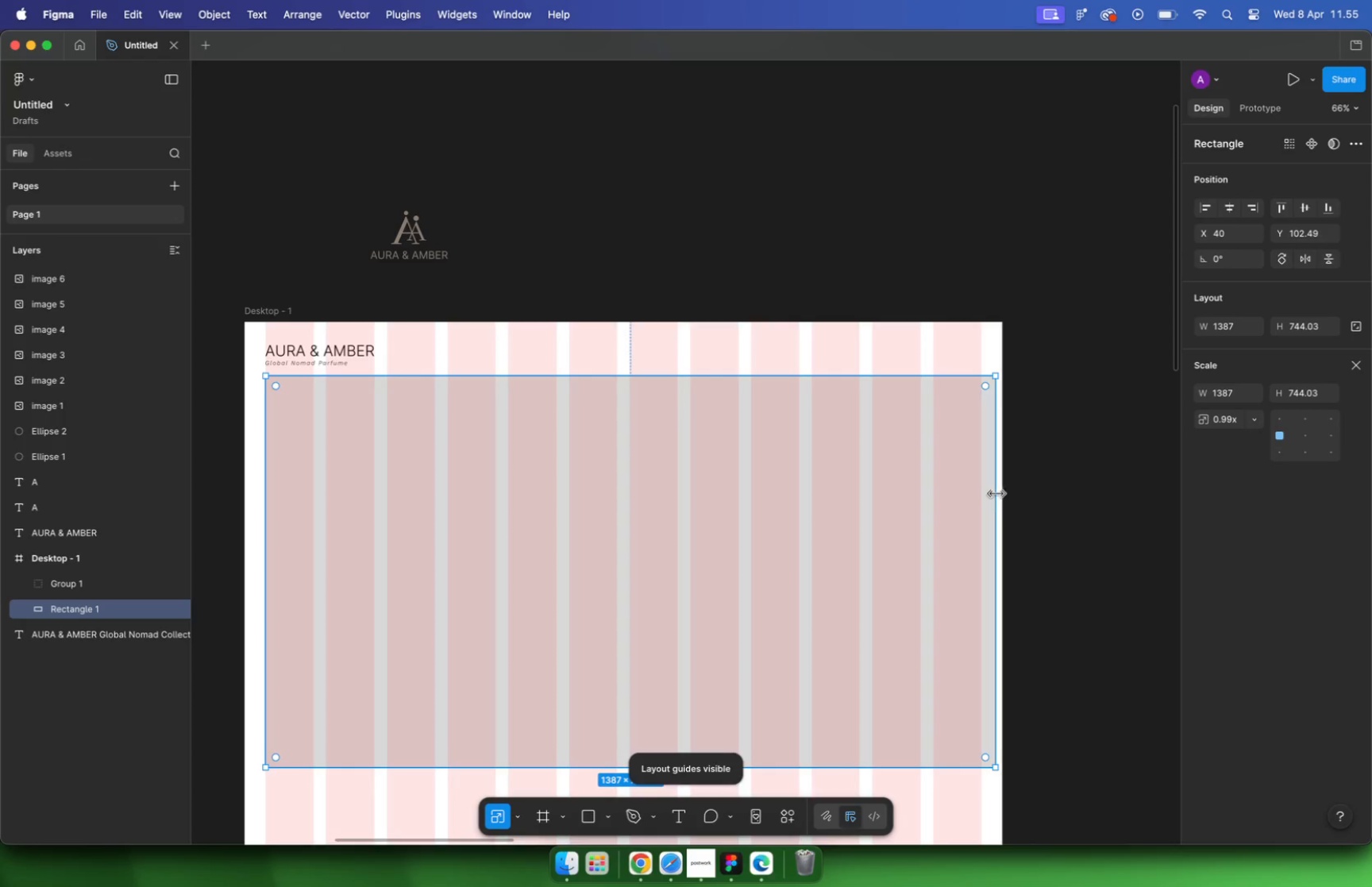 
key(Meta+Z)
 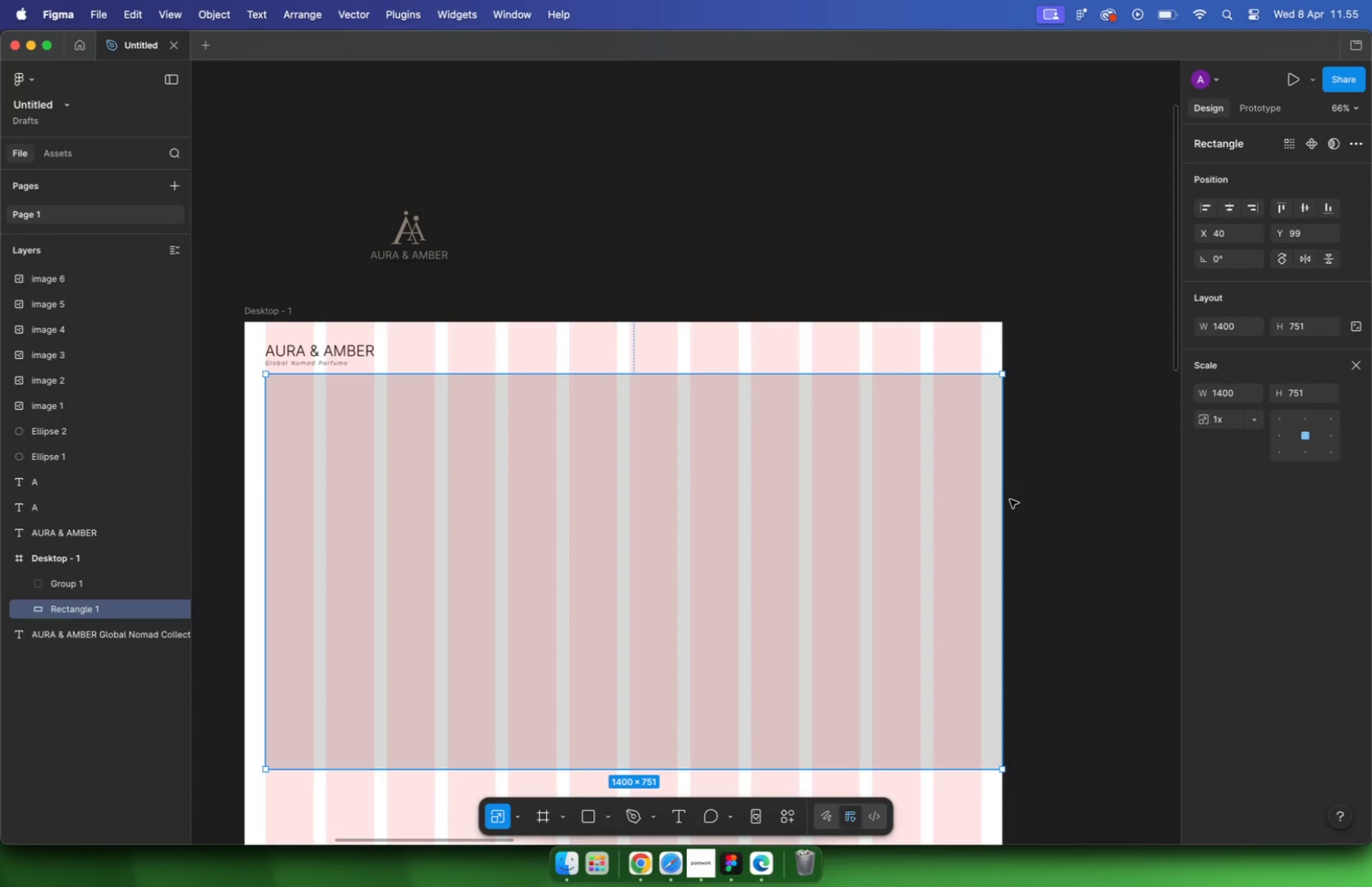 
key(V)
 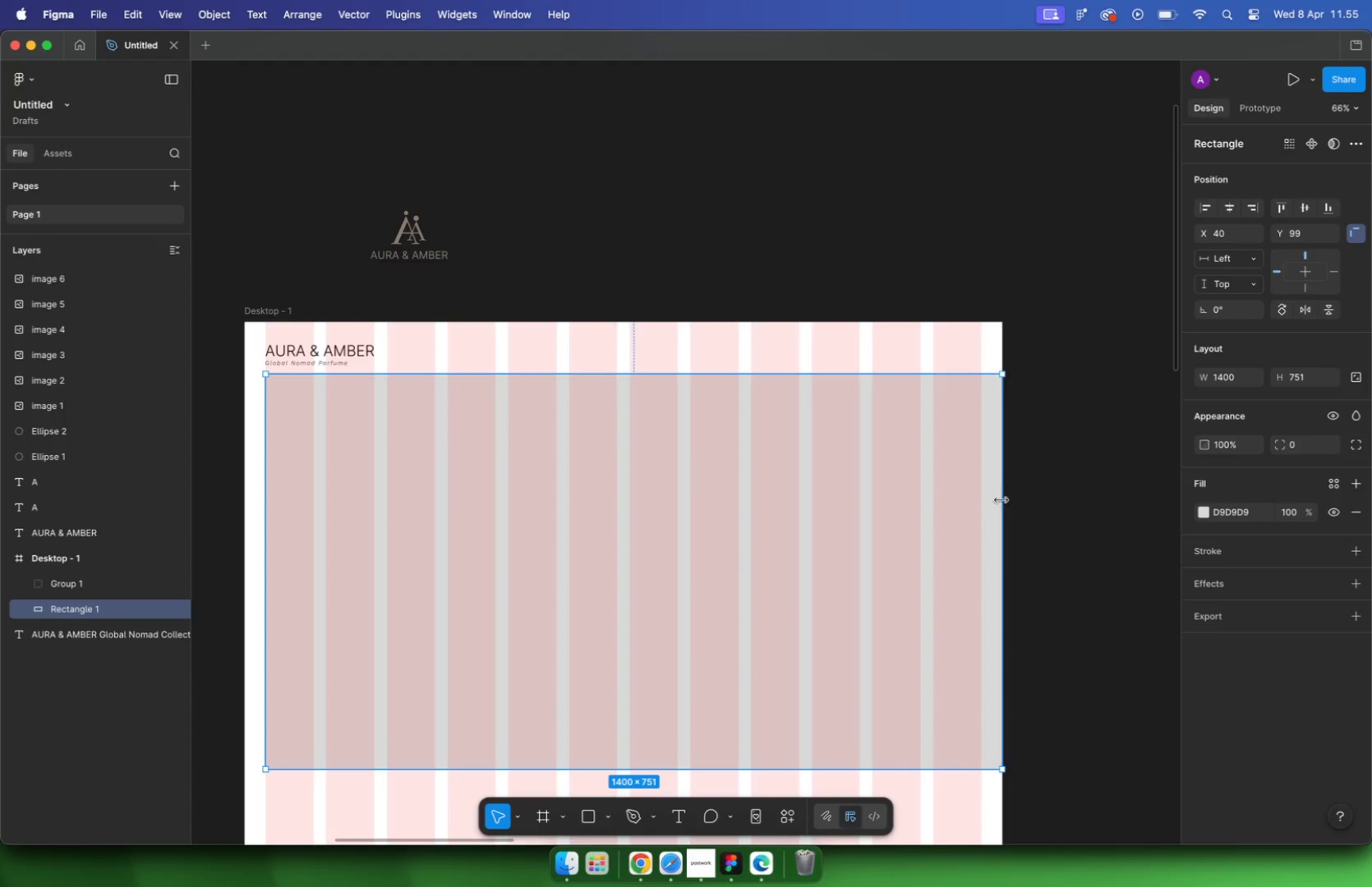 
left_click_drag(start_coordinate=[1006, 499], to_coordinate=[981, 502])
 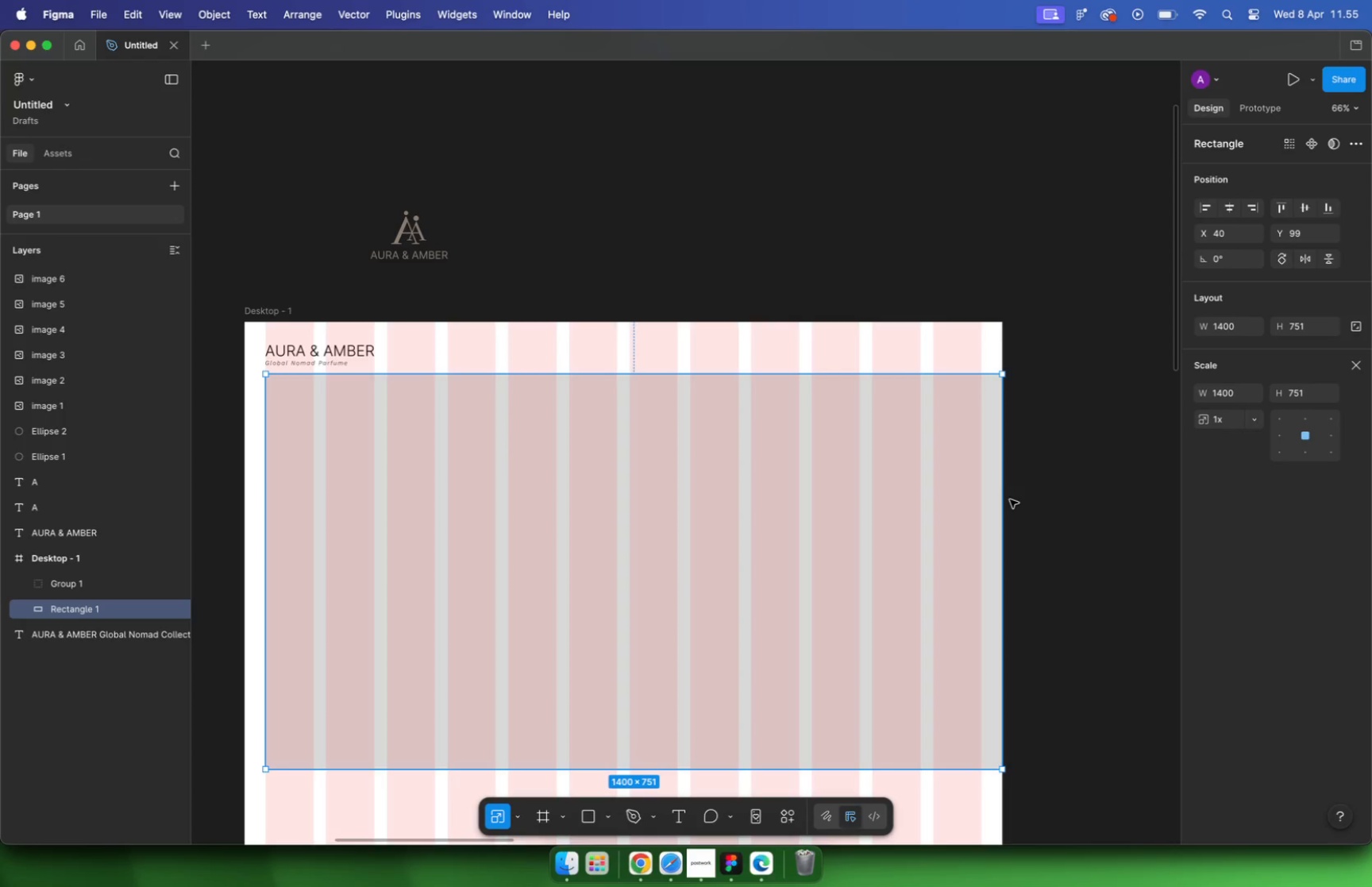 
left_click([369, 345])
 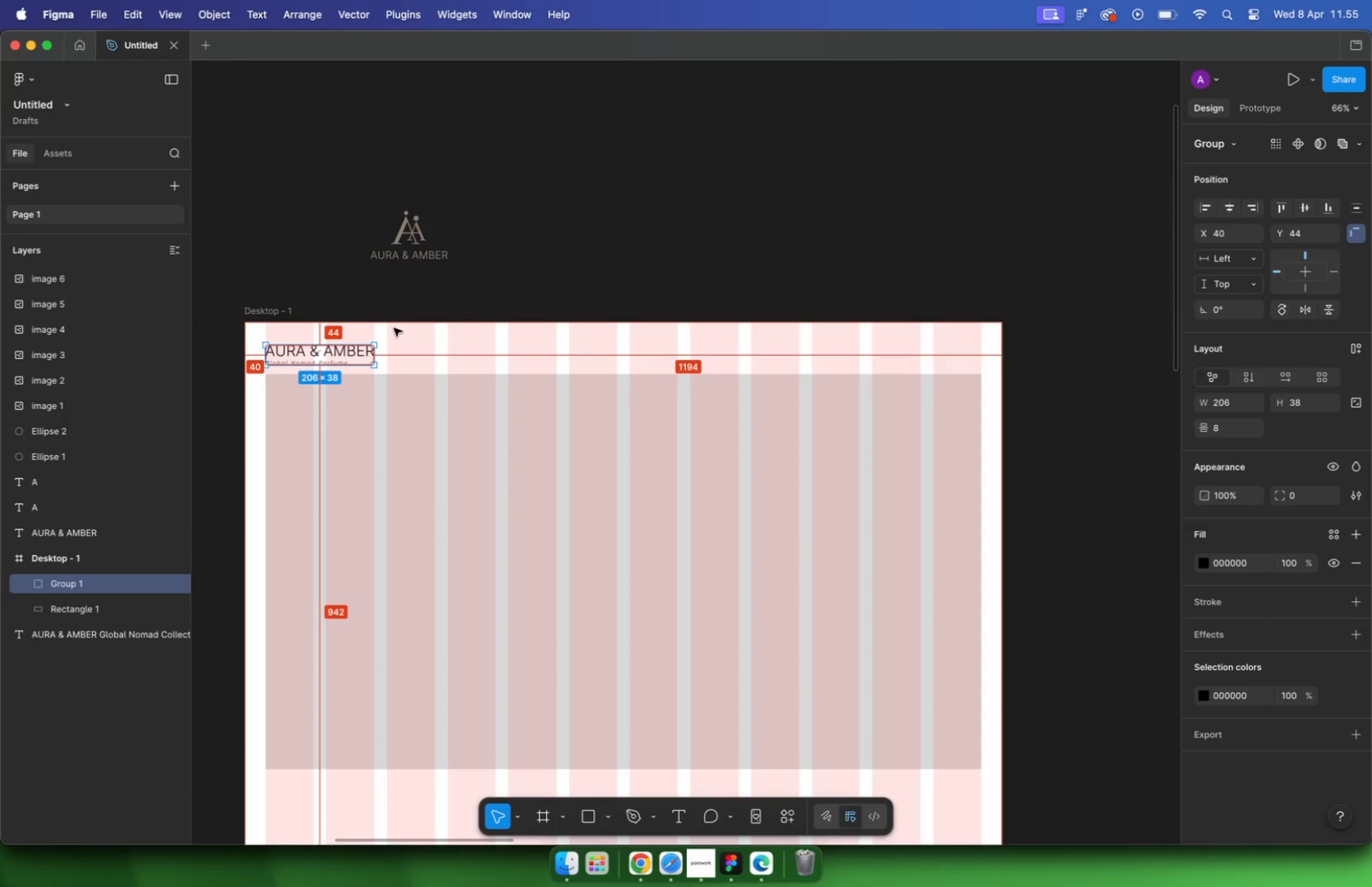 
key(Alt+ArrowUp)
 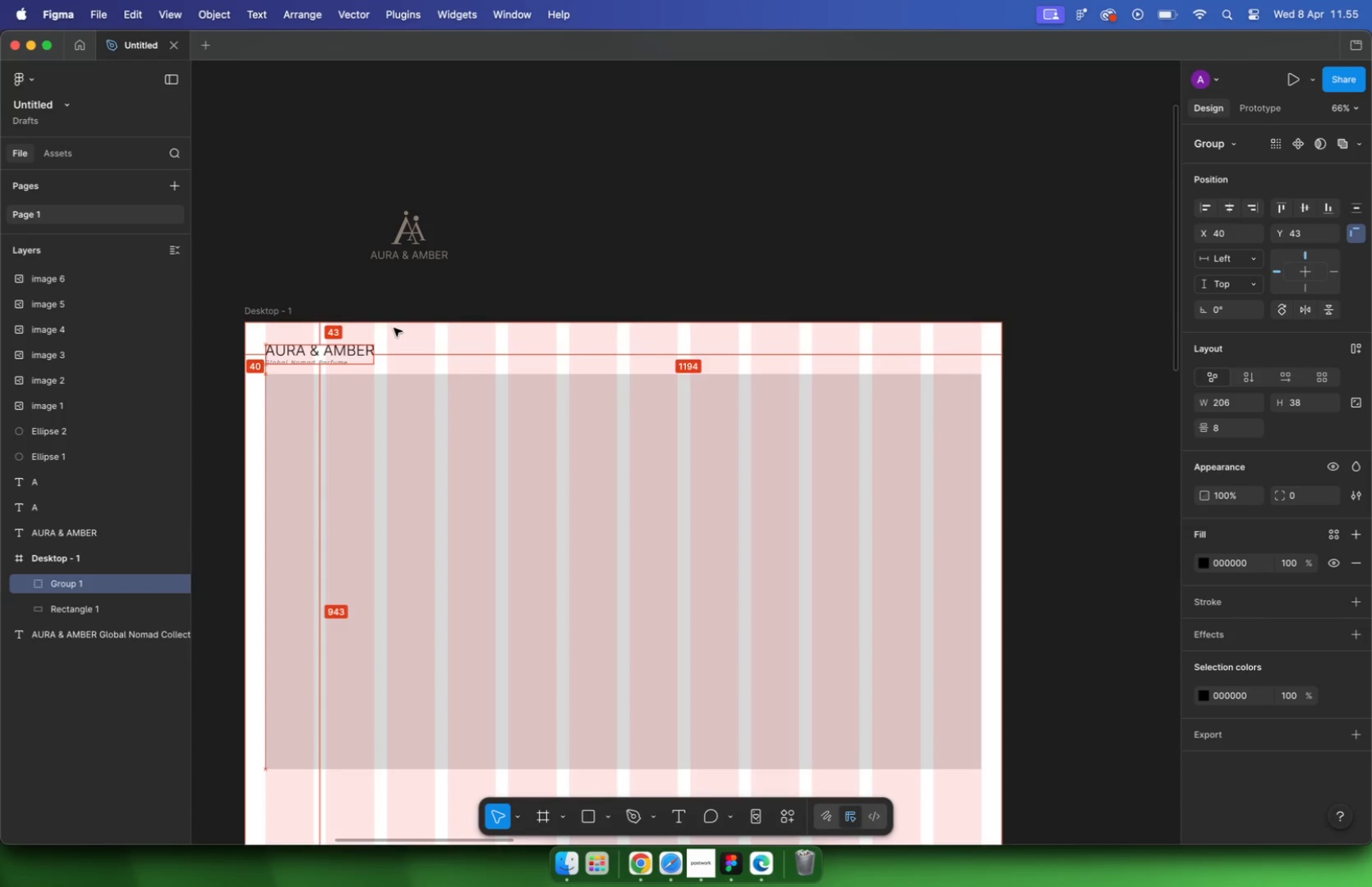 
key(Alt+ArrowUp)
 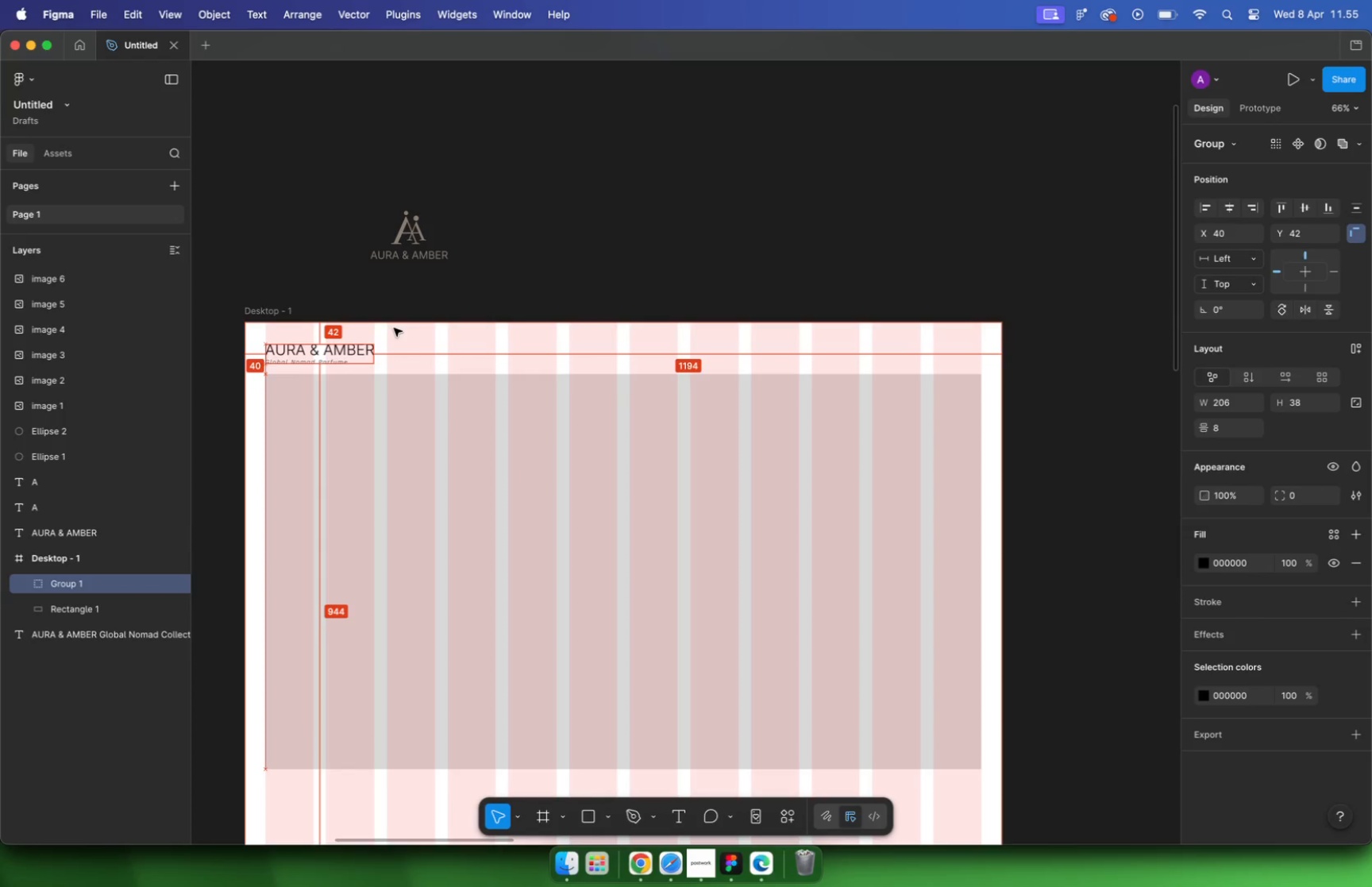 
key(Alt+ArrowUp)
 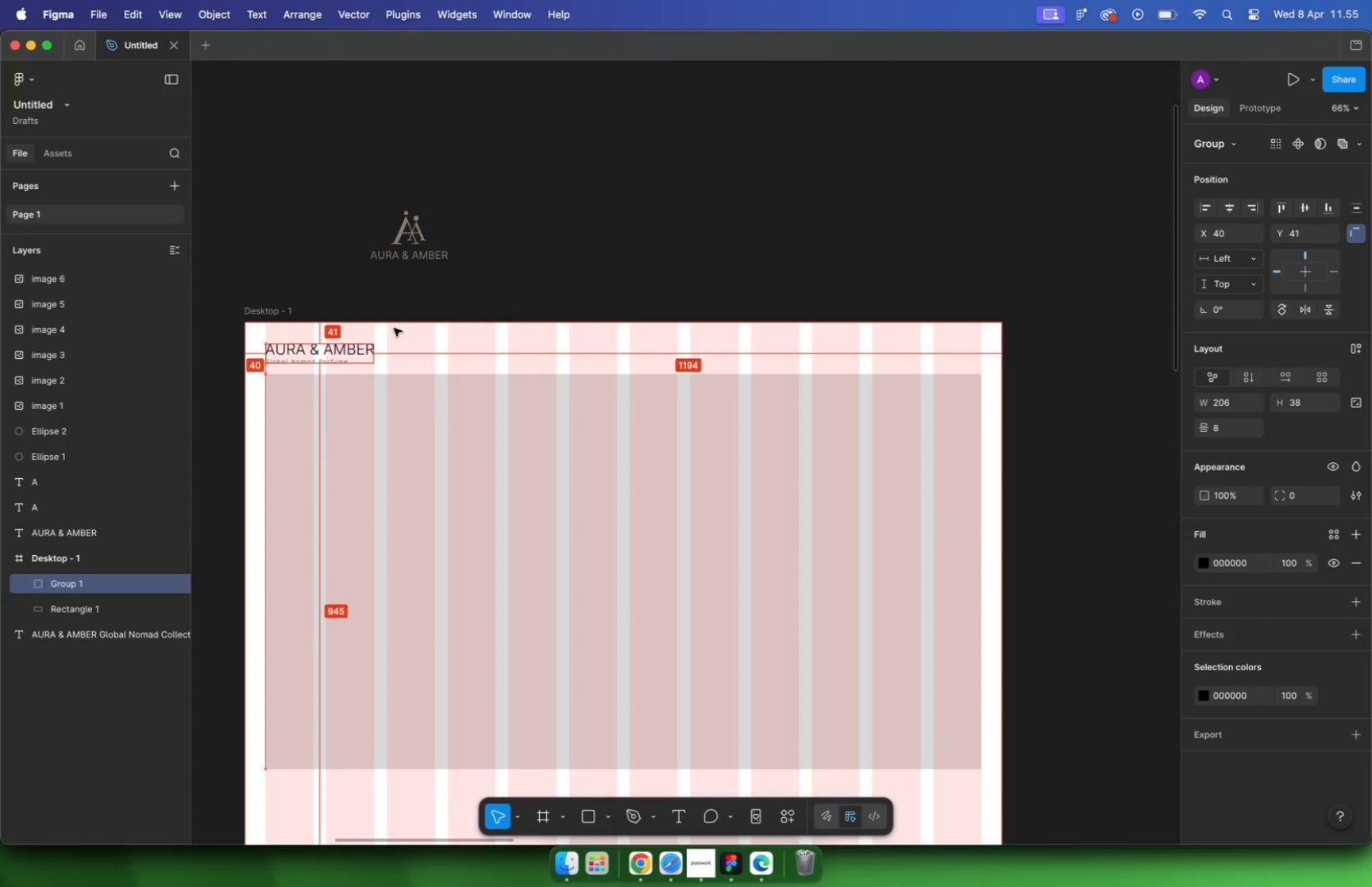 
key(Alt+ArrowUp)
 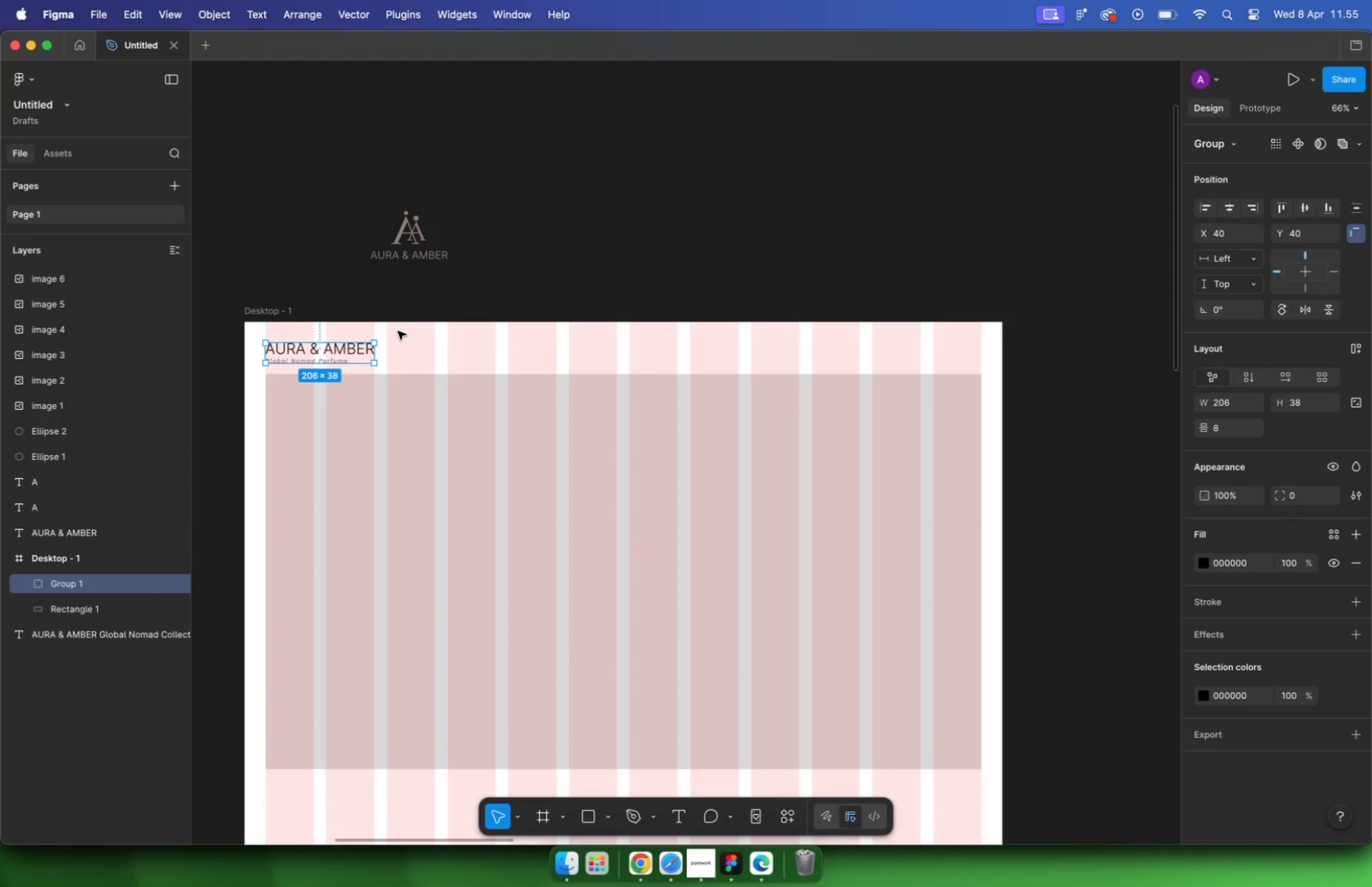 
key(Alt+ArrowUp)
 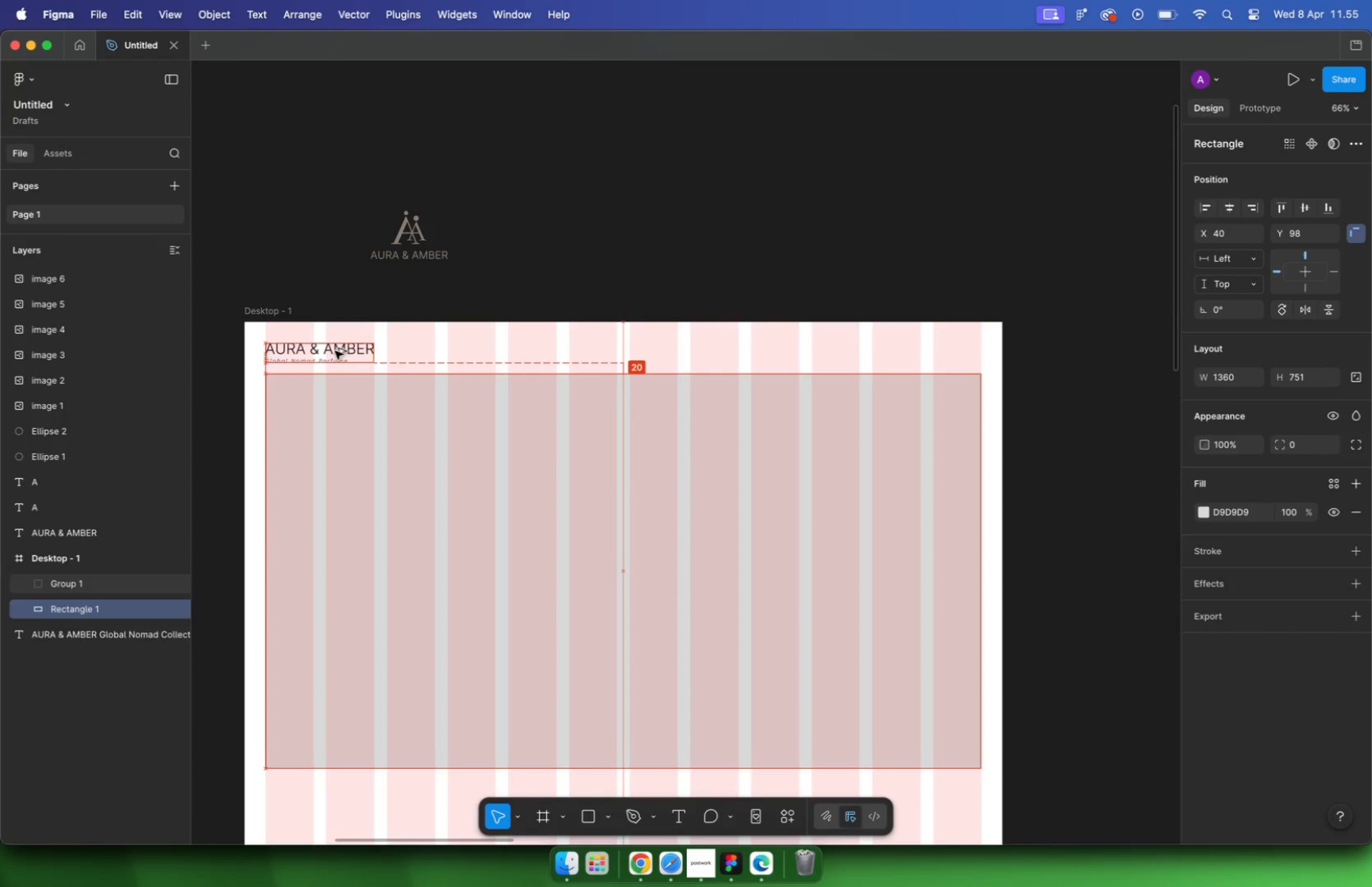 
key(Alt+Shift+ArrowDown)
 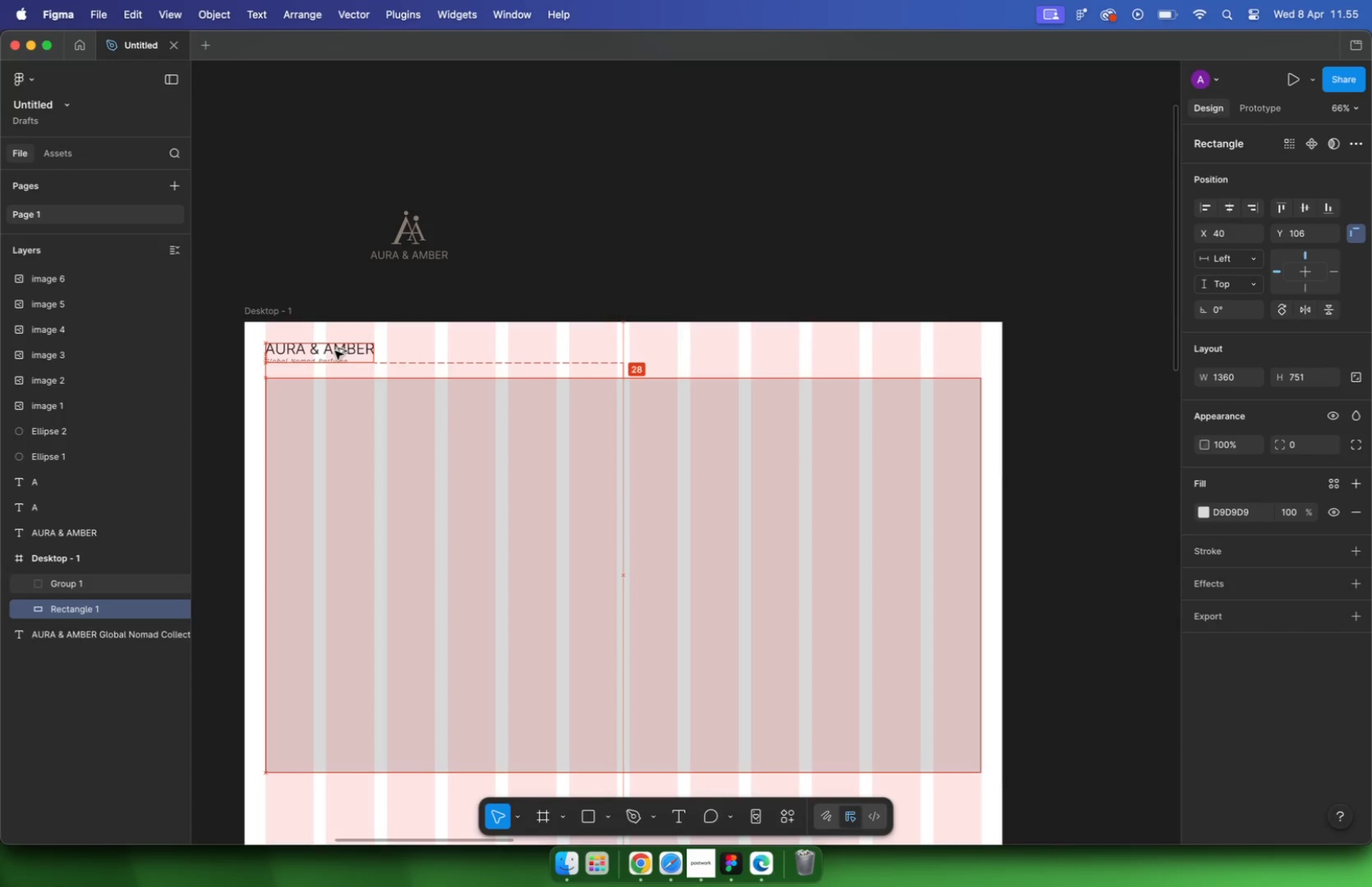 
key(Alt+Shift+ArrowDown)
 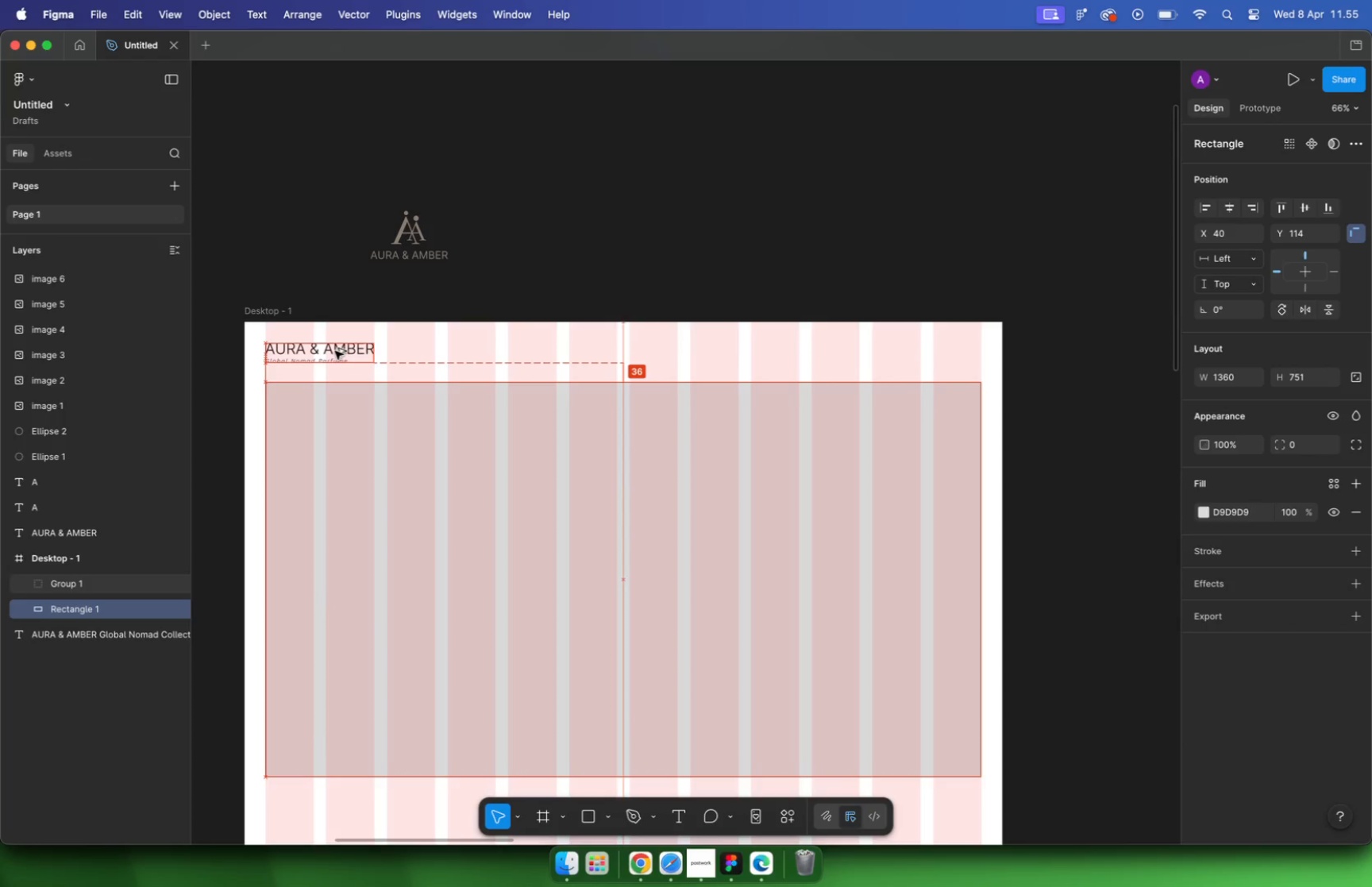 
key(Alt+Shift+ArrowUp)
 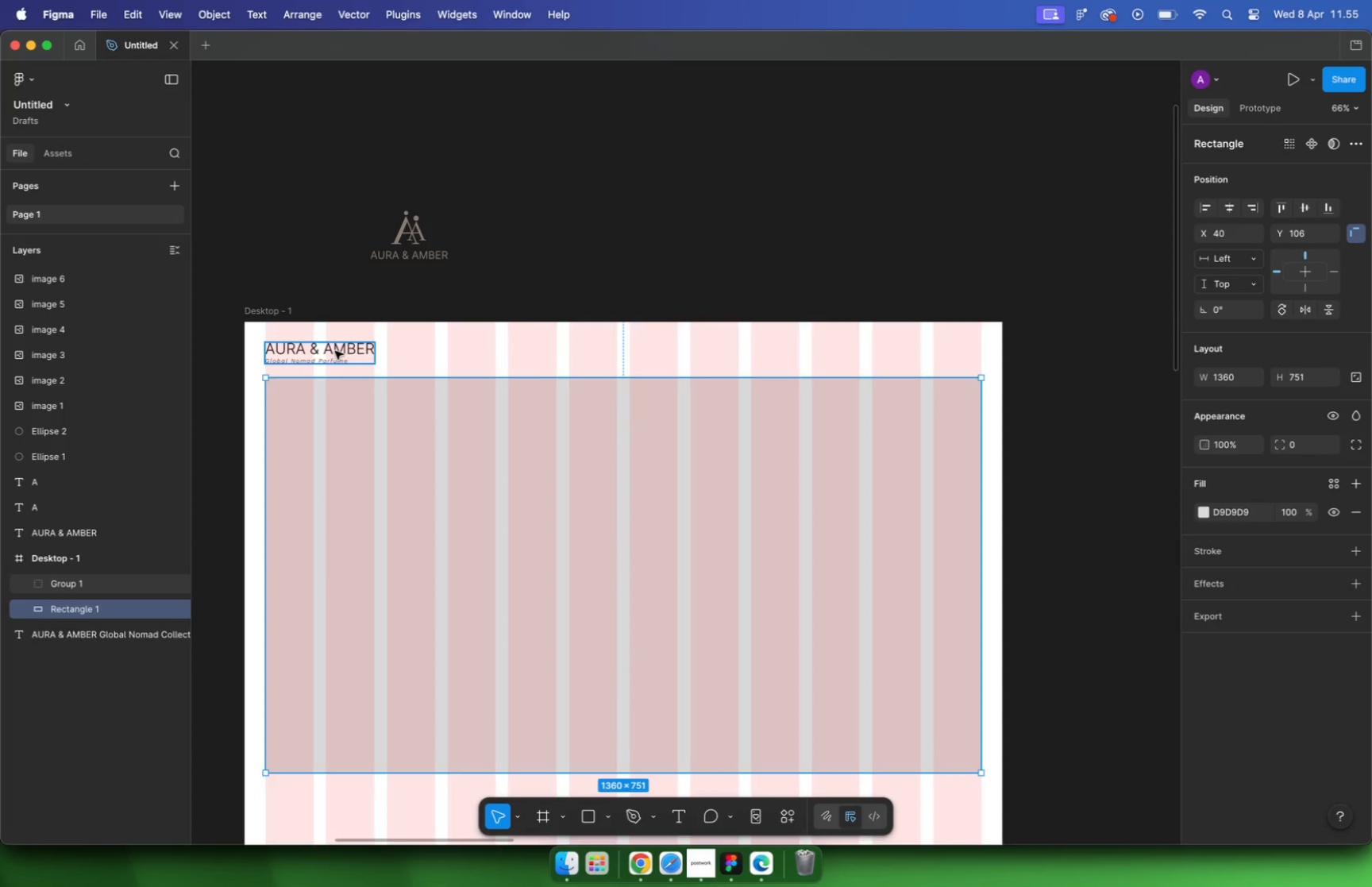 
wait(5.66)
 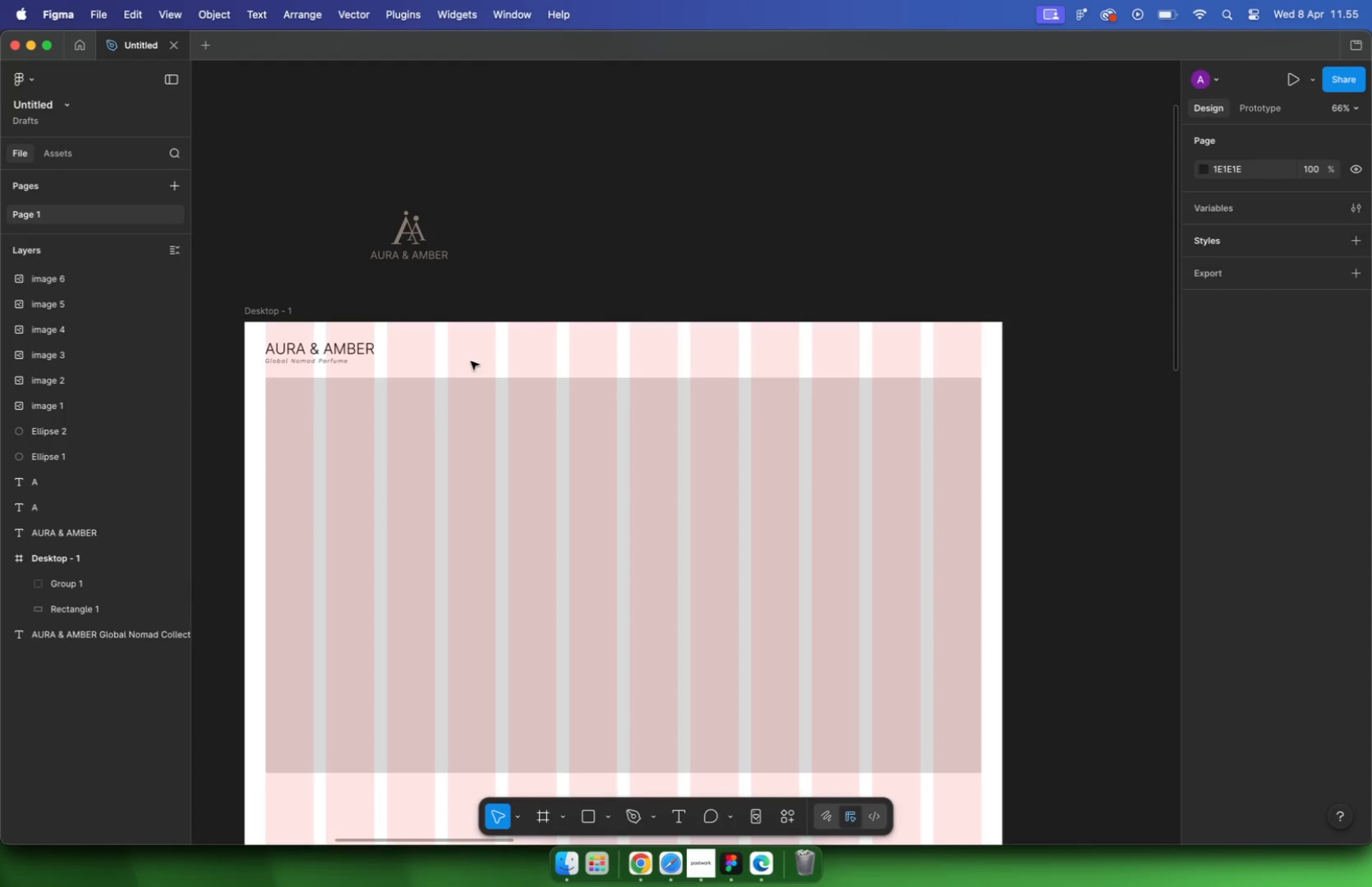 
key(Control+G)
 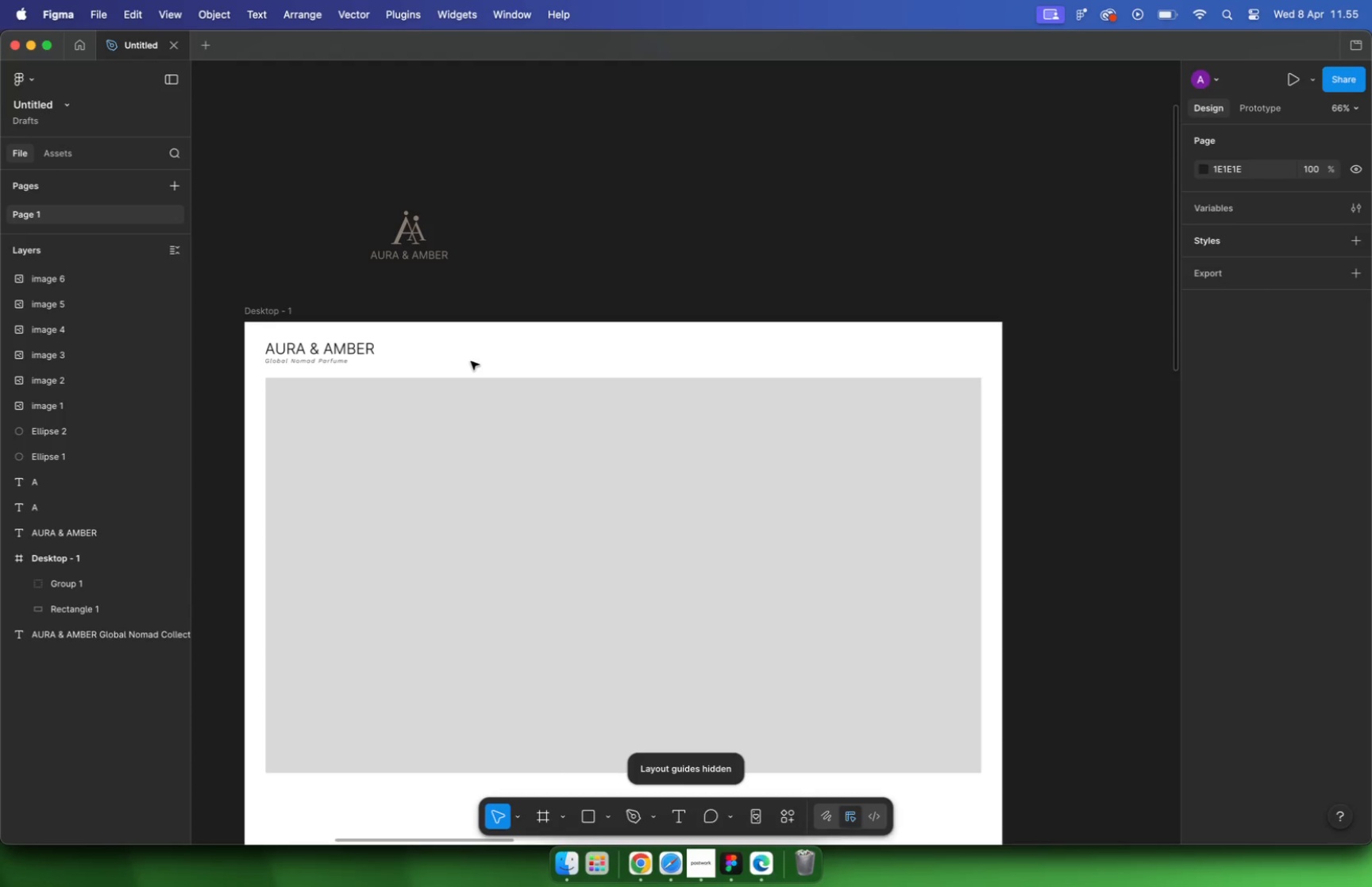 
hold_key(key=CommandLeft, duration=0.52)
scroll: coordinate [532, 395], scroll_direction: down, amount: 13.0
 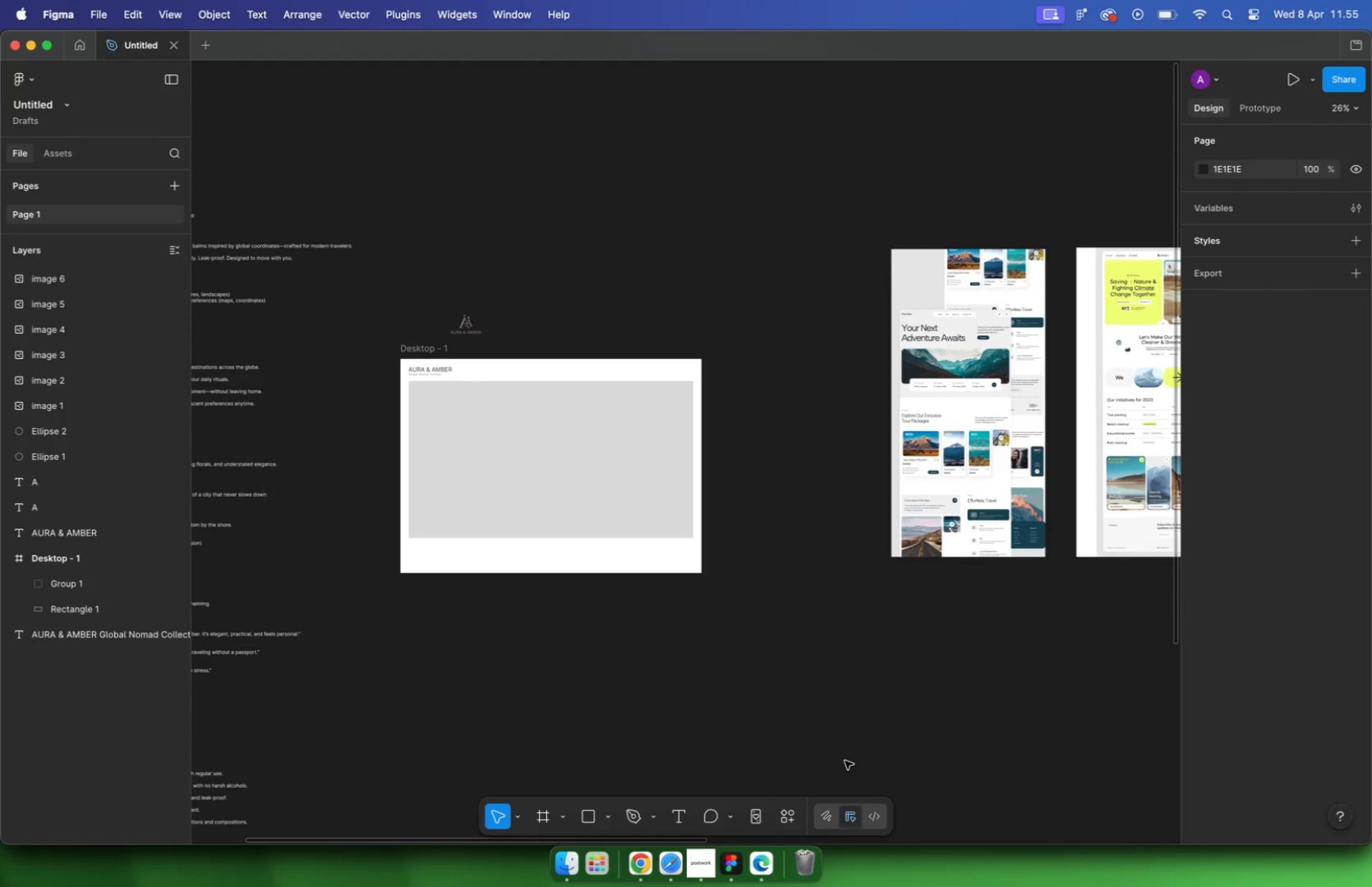 
left_click([649, 861])
 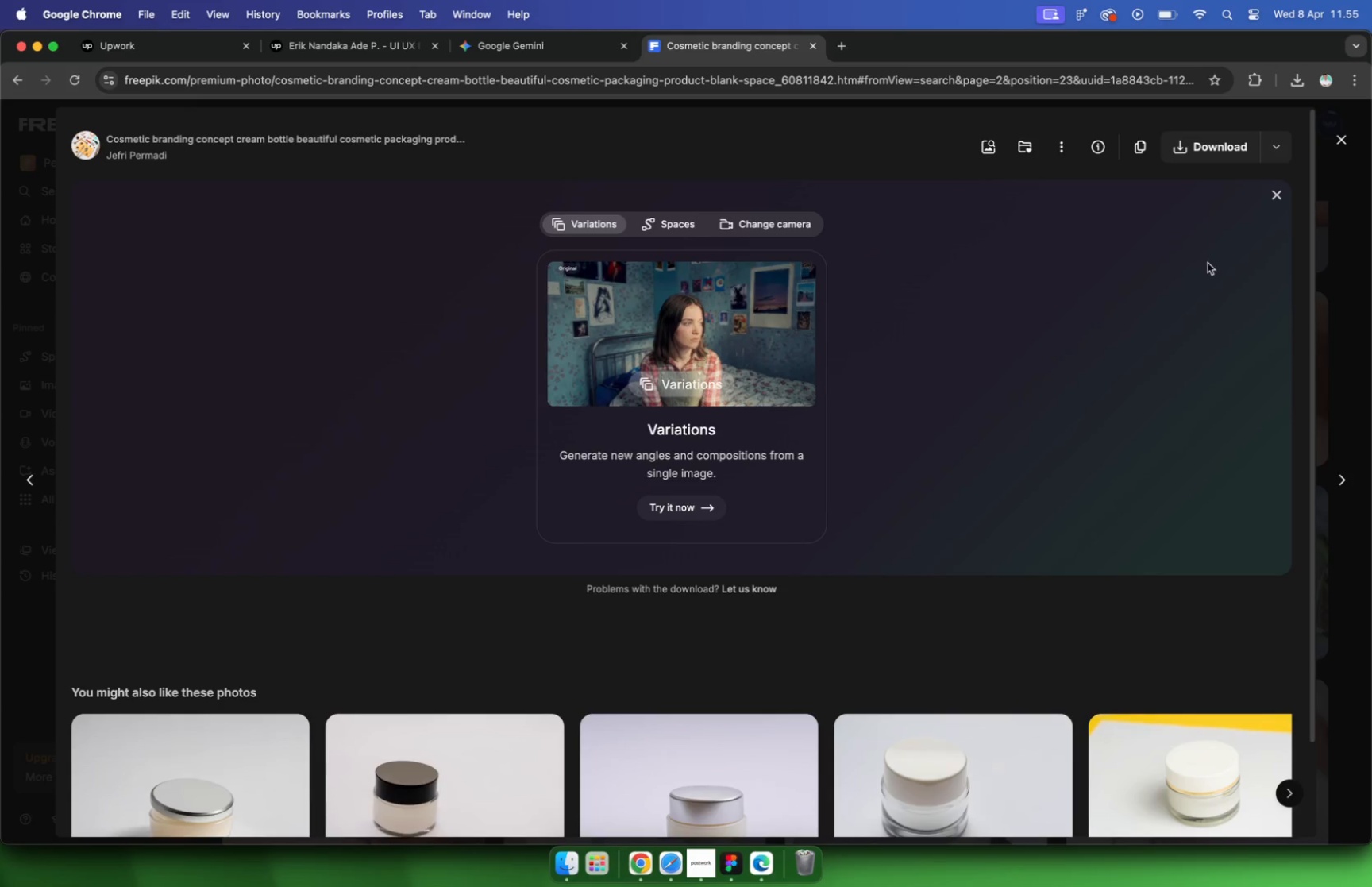 
mouse_move([1319, 152])
 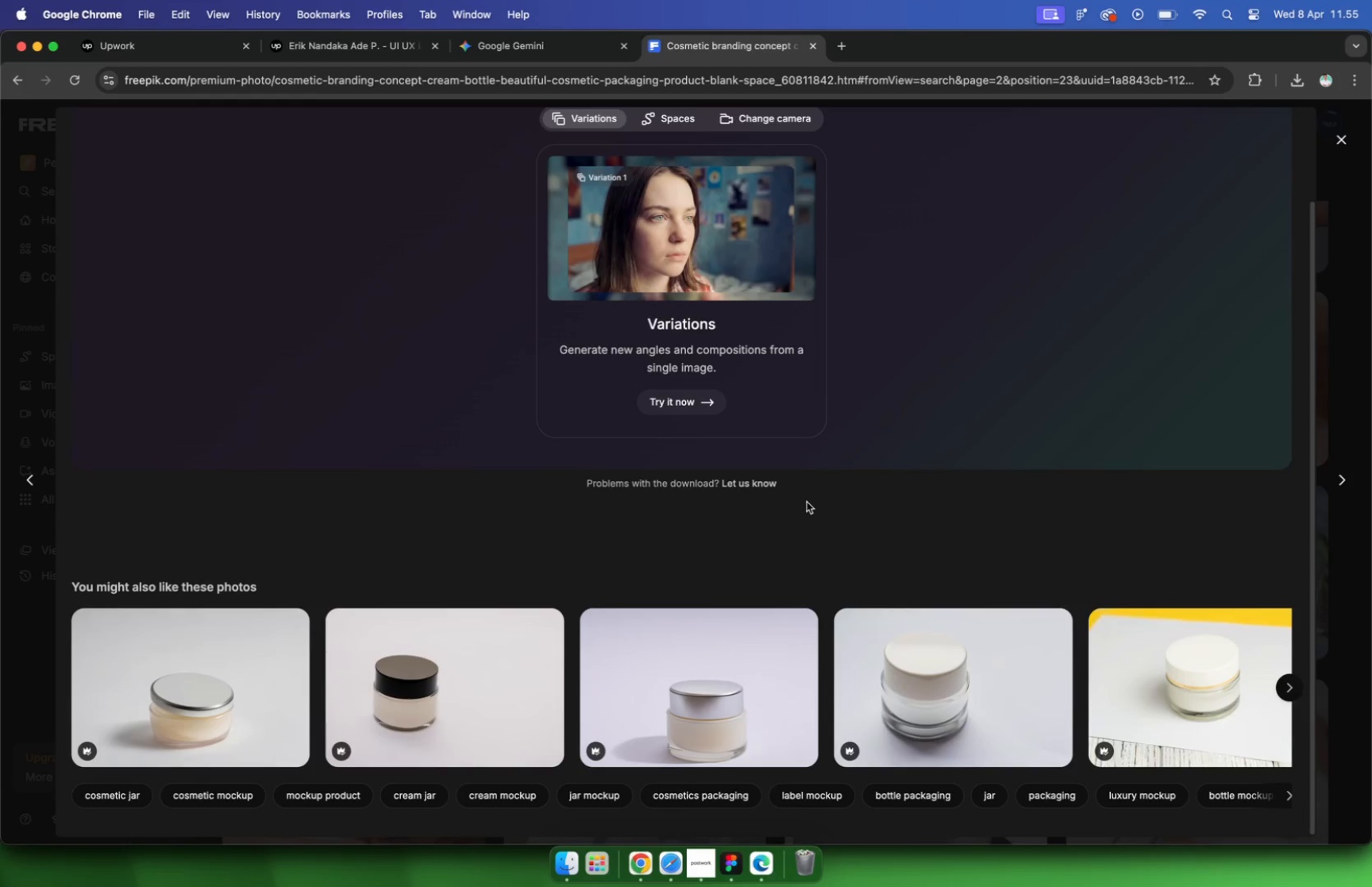 
scroll: coordinate [855, 479], scroll_direction: up, amount: 7.0
 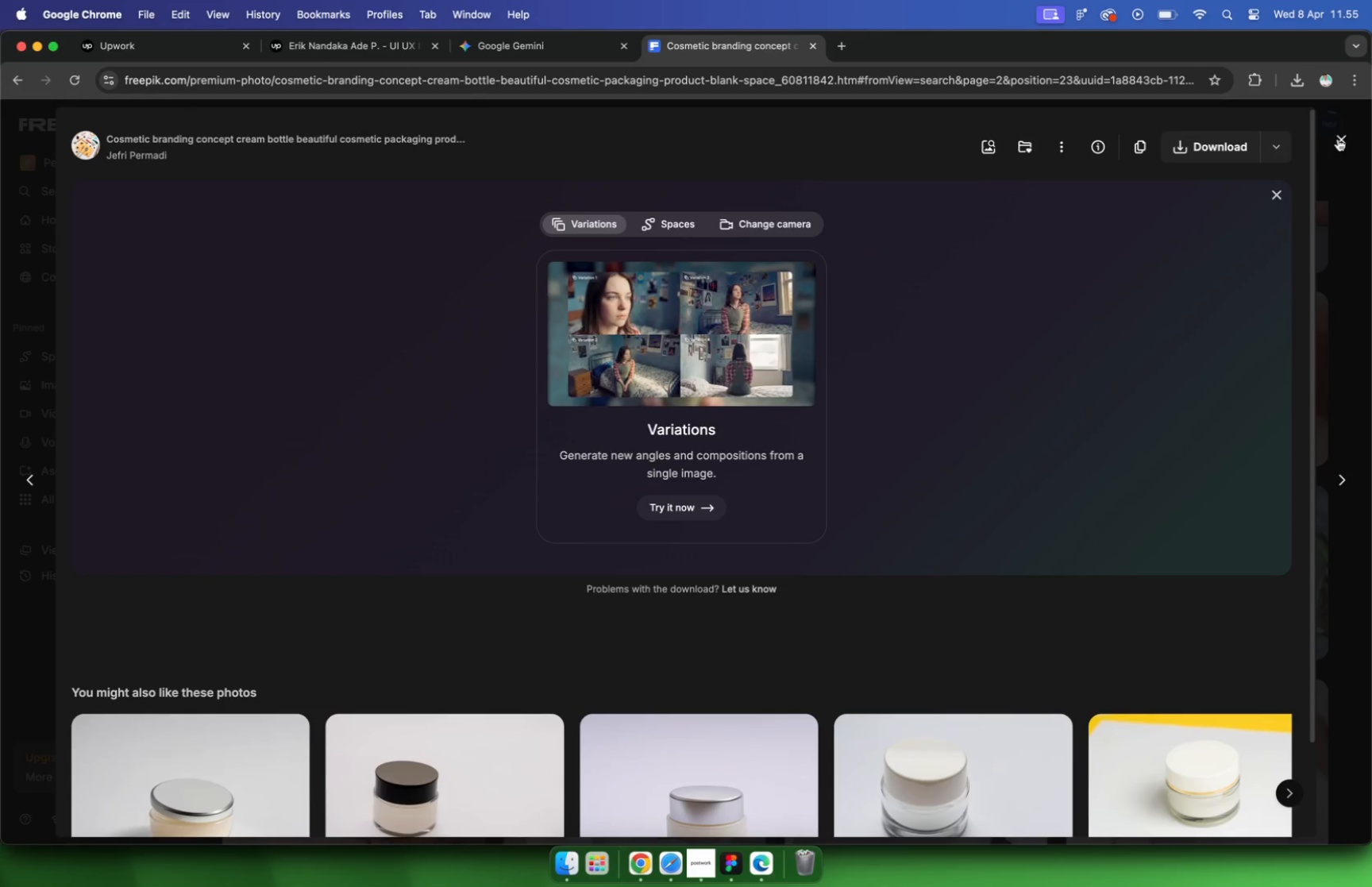 
scroll: coordinate [772, 470], scroll_direction: down, amount: 127.0
 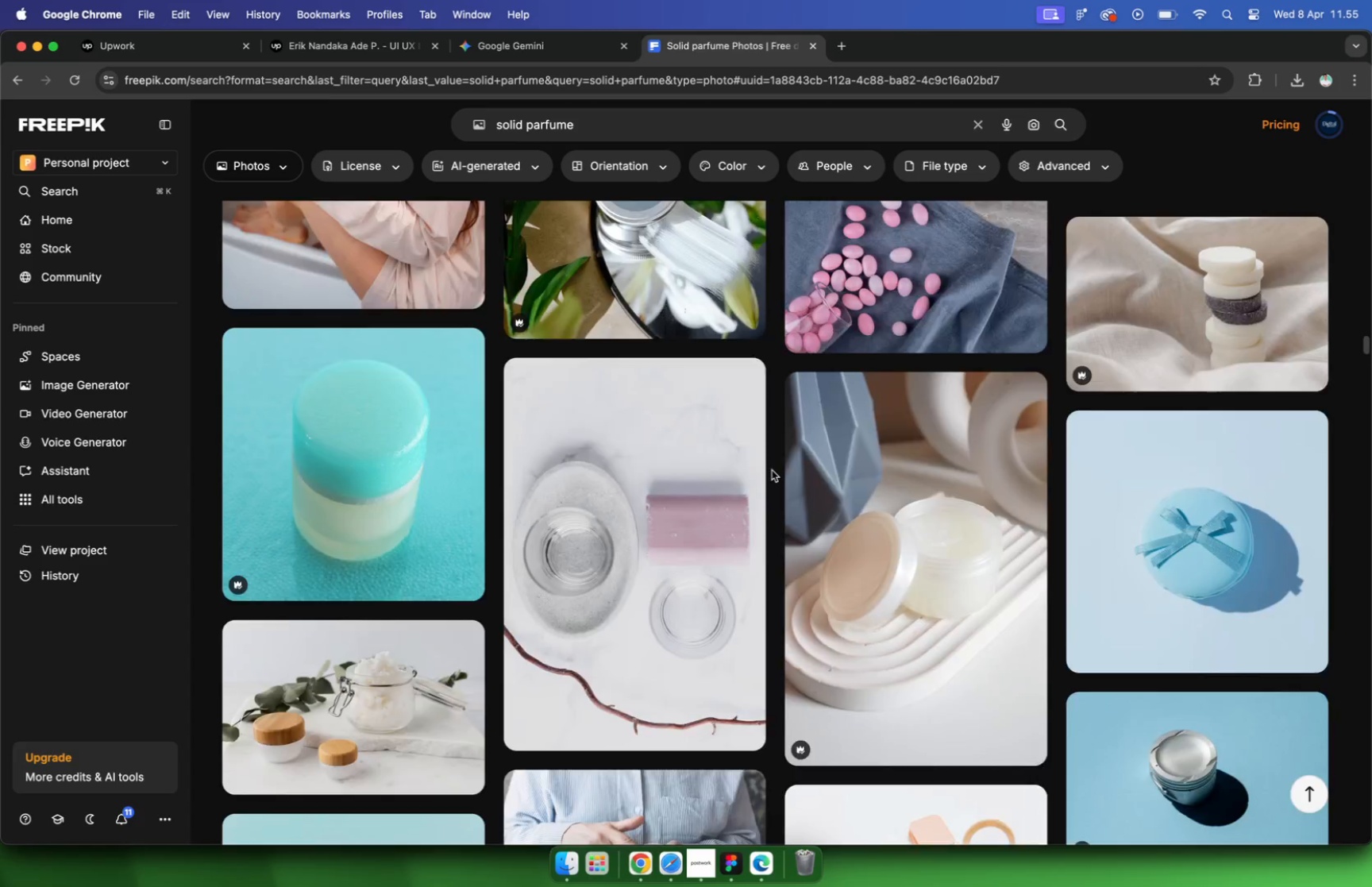 
scroll: coordinate [767, 470], scroll_direction: down, amount: 41.0
 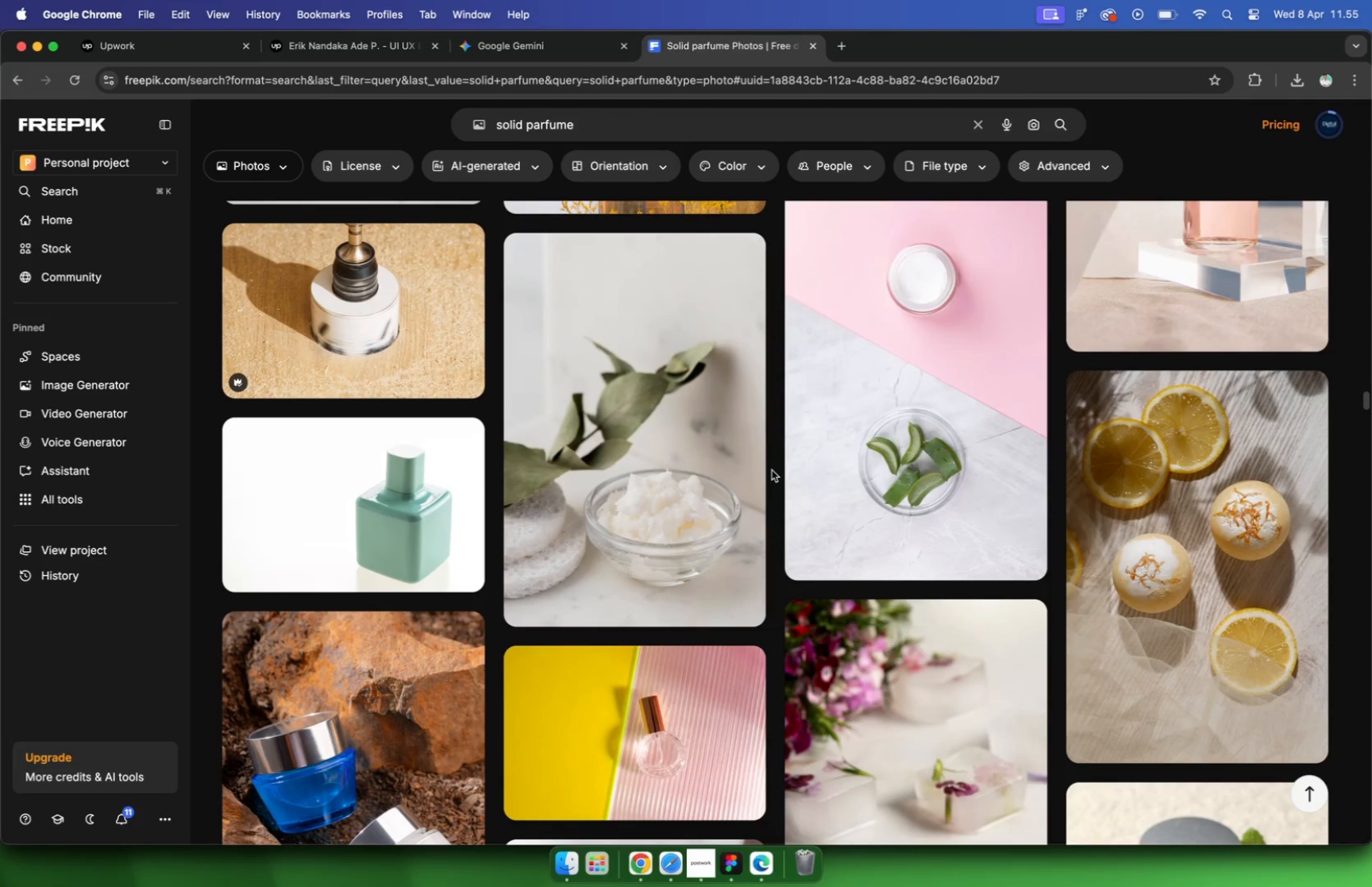 
scroll: coordinate [765, 472], scroll_direction: up, amount: 17.0
 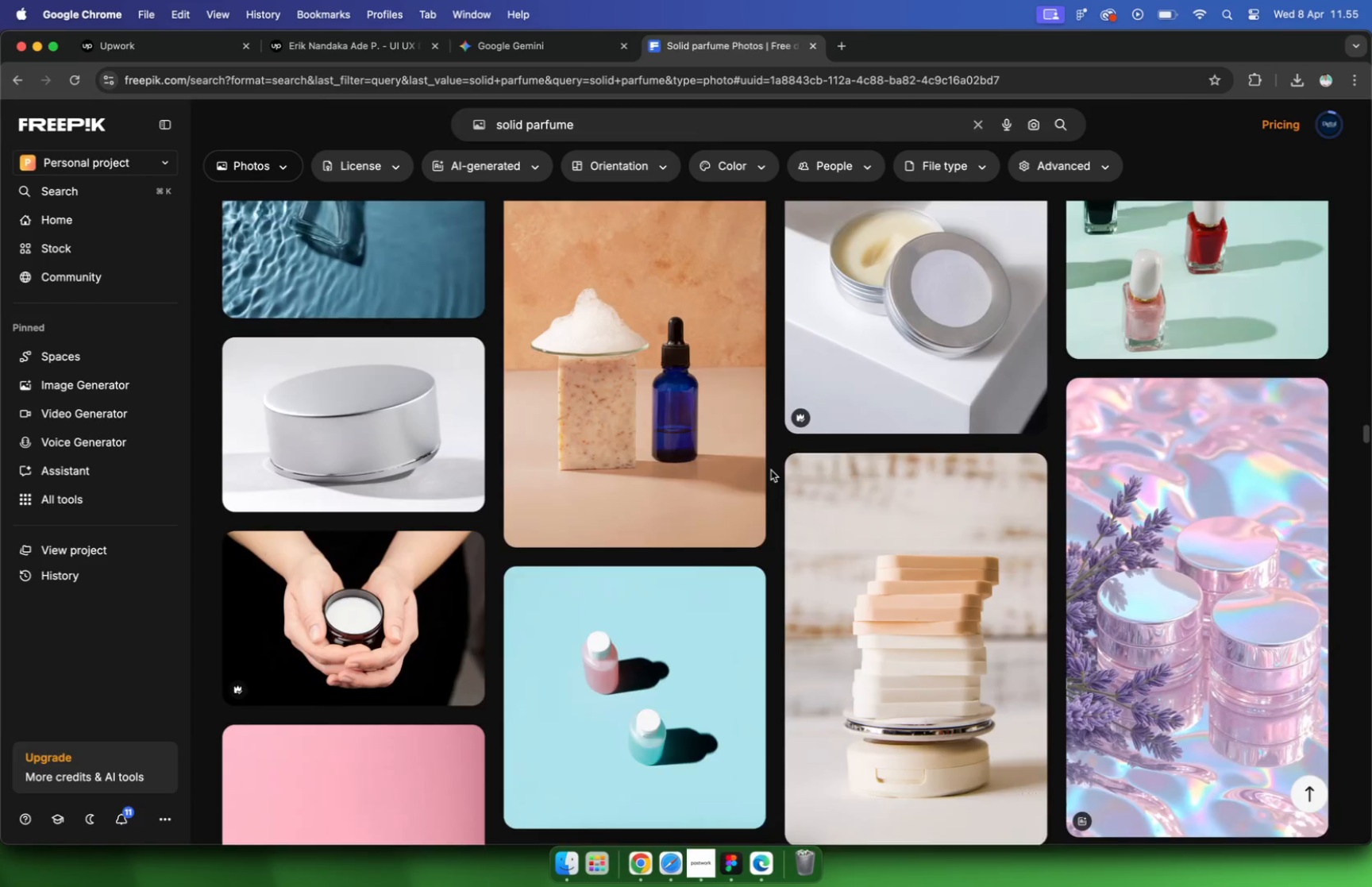 
scroll: coordinate [763, 476], scroll_direction: down, amount: 75.0
 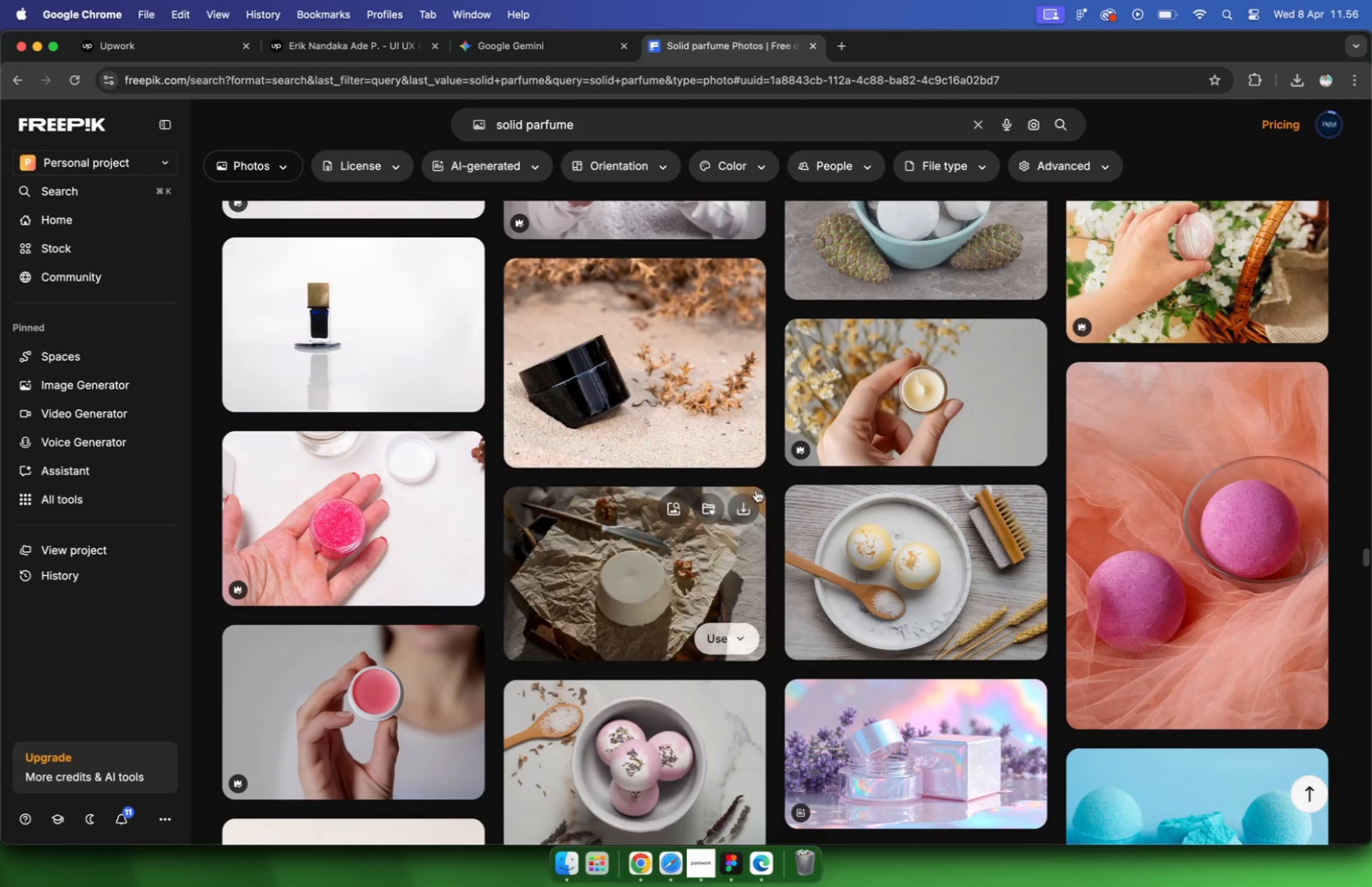 
left_click([527, 48])
 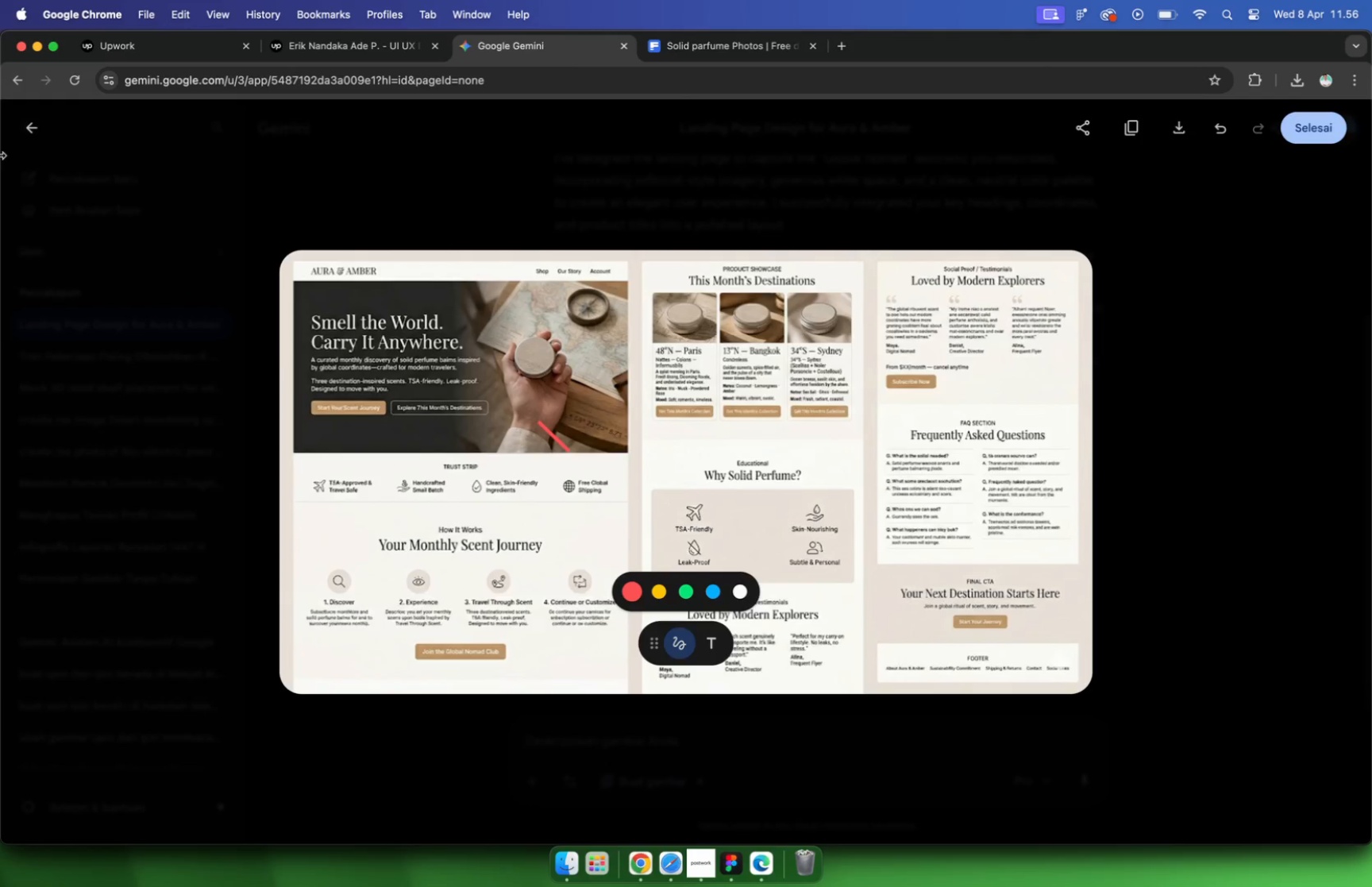 
left_click([38, 131])
 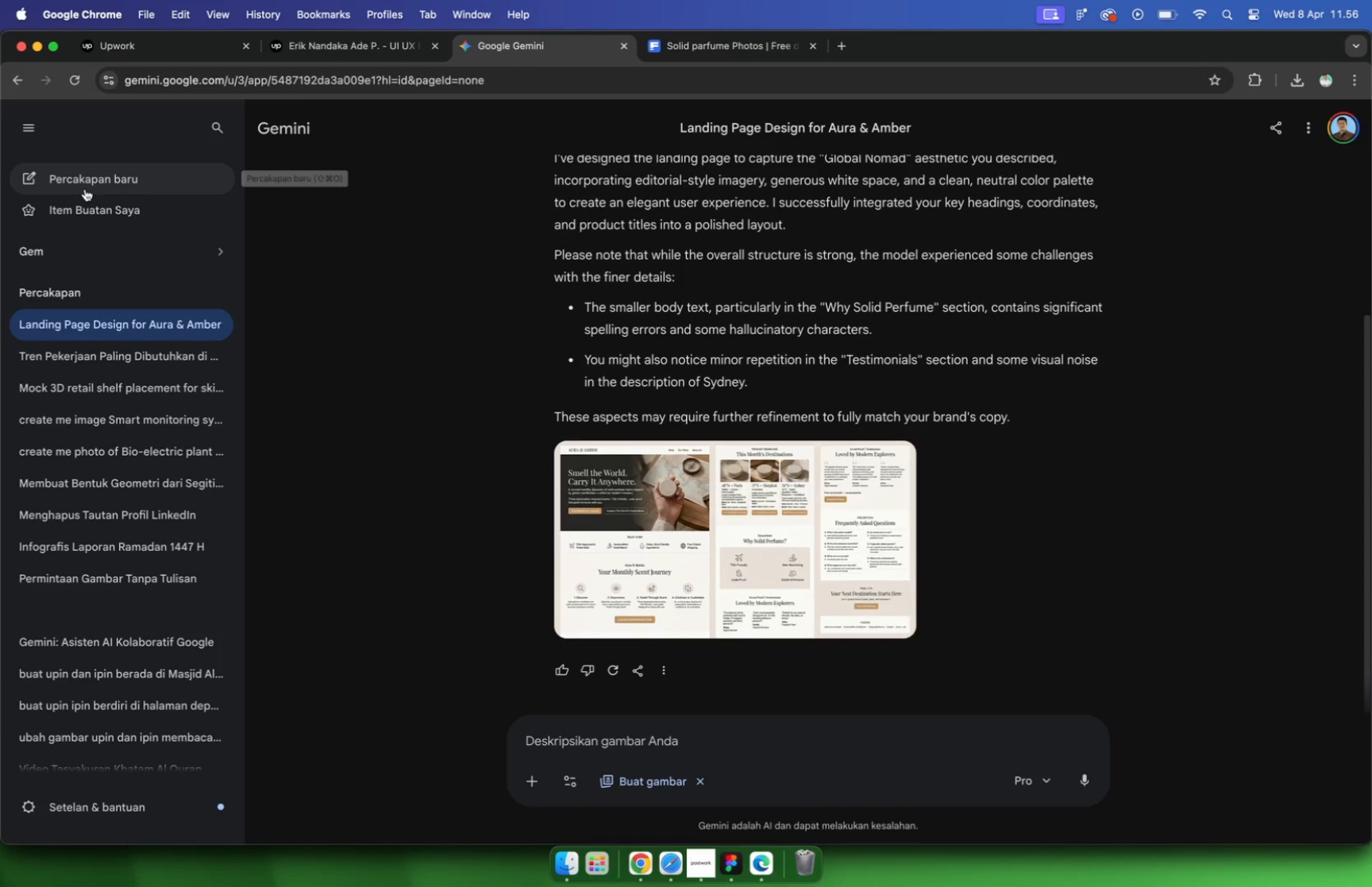 
left_click([83, 180])
 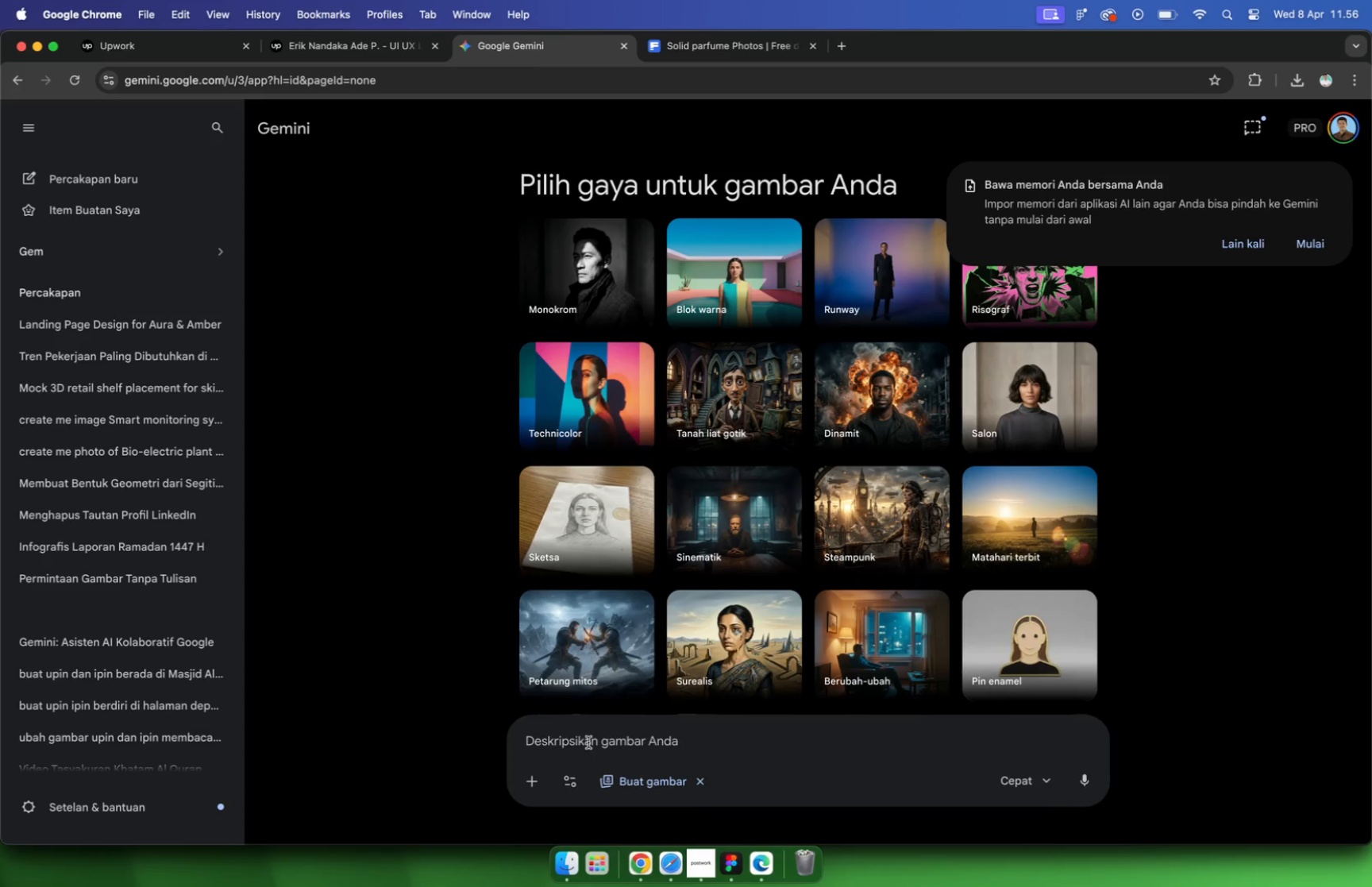 
left_click([534, 779])
 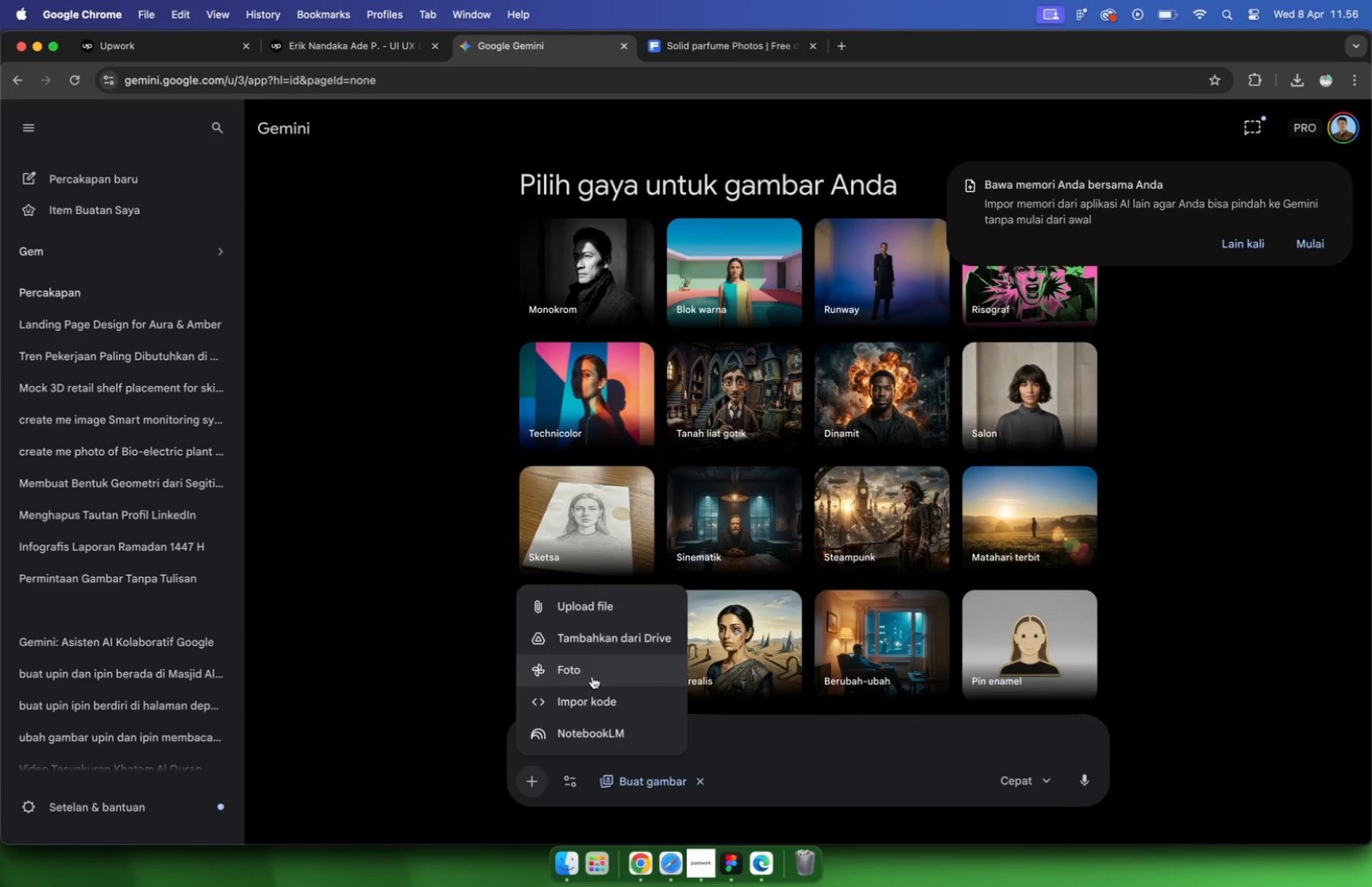 
left_click([595, 607])
 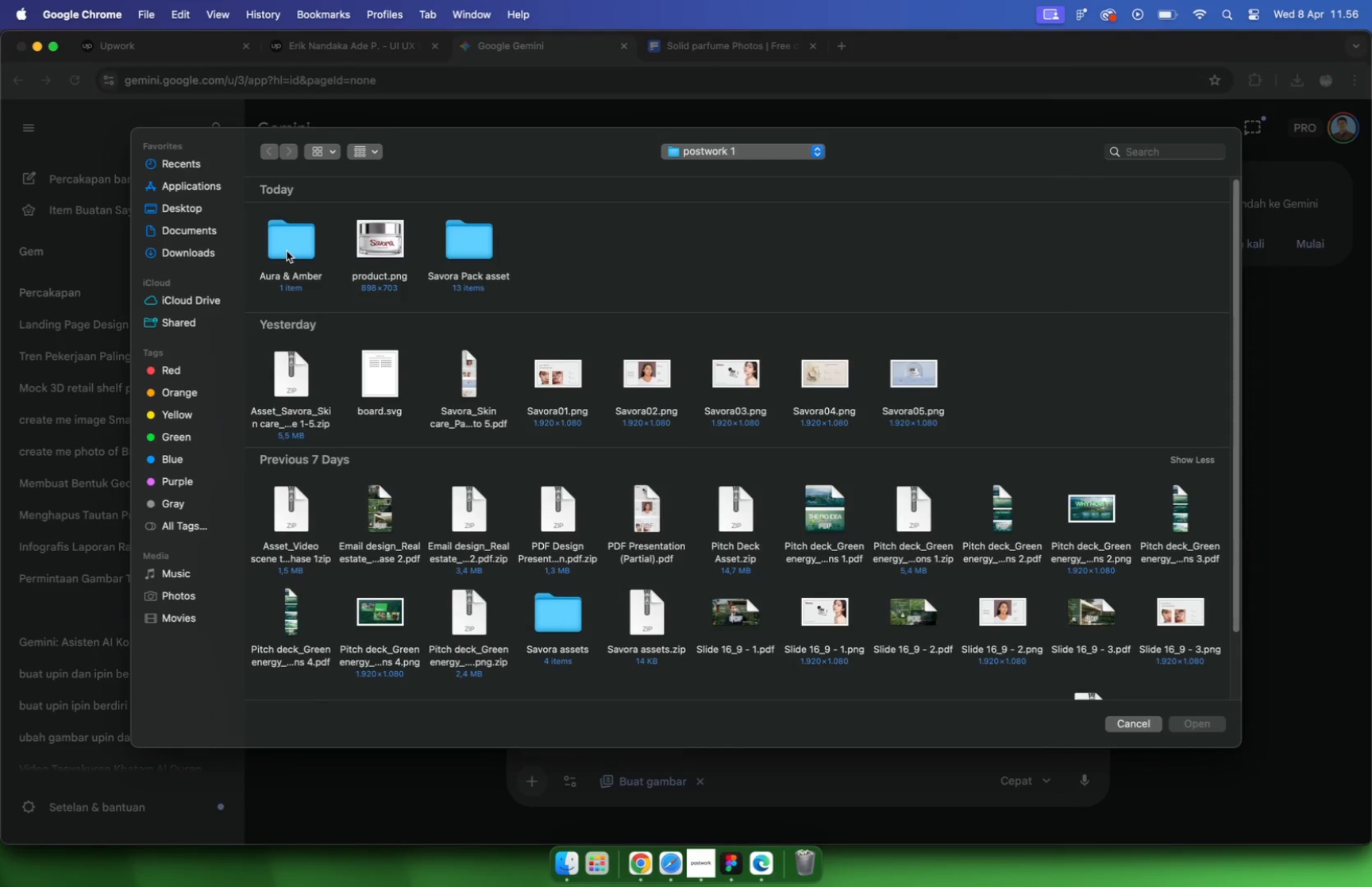 
left_click([304, 243])
 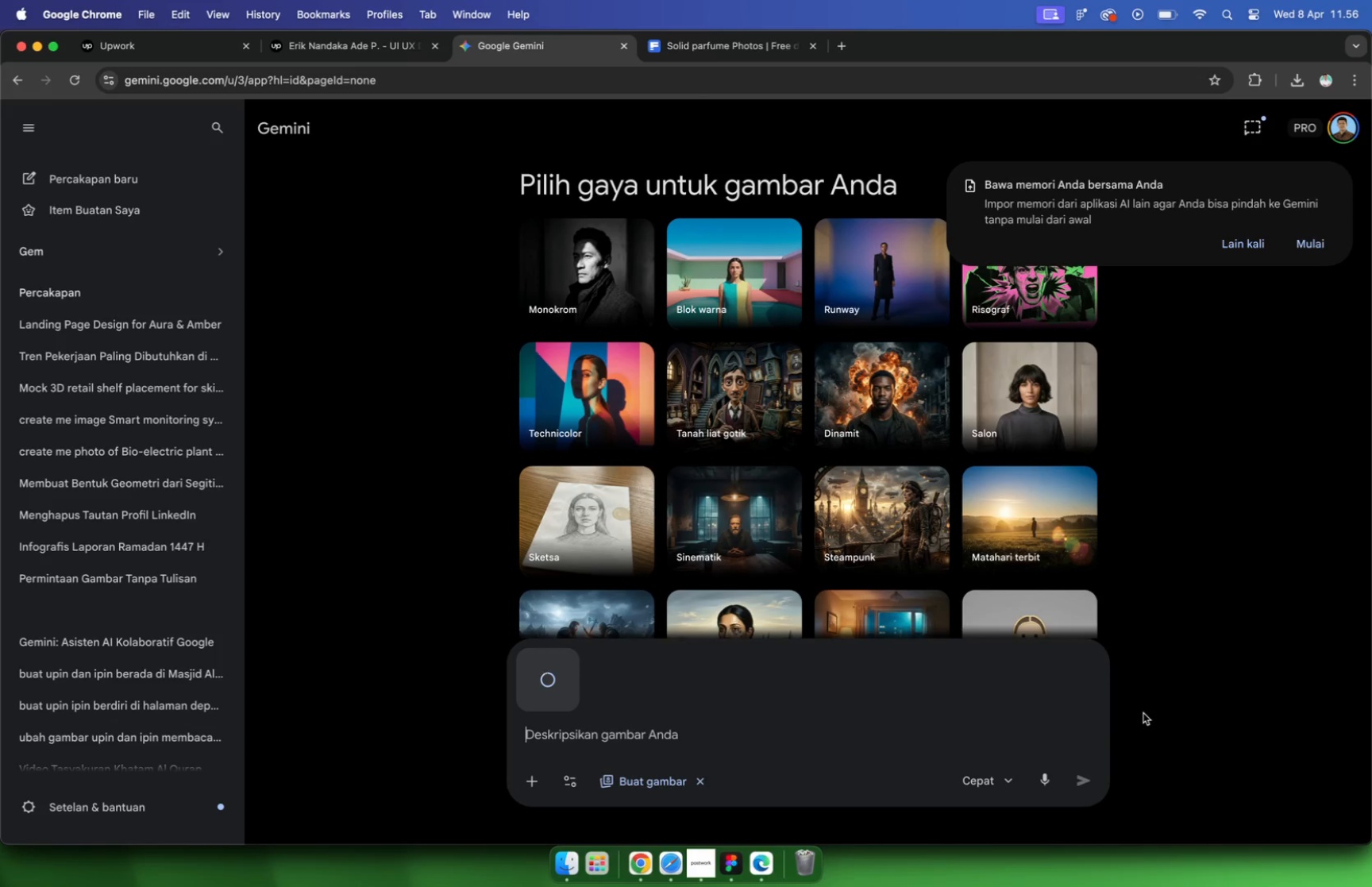 
left_click([534, 779])
 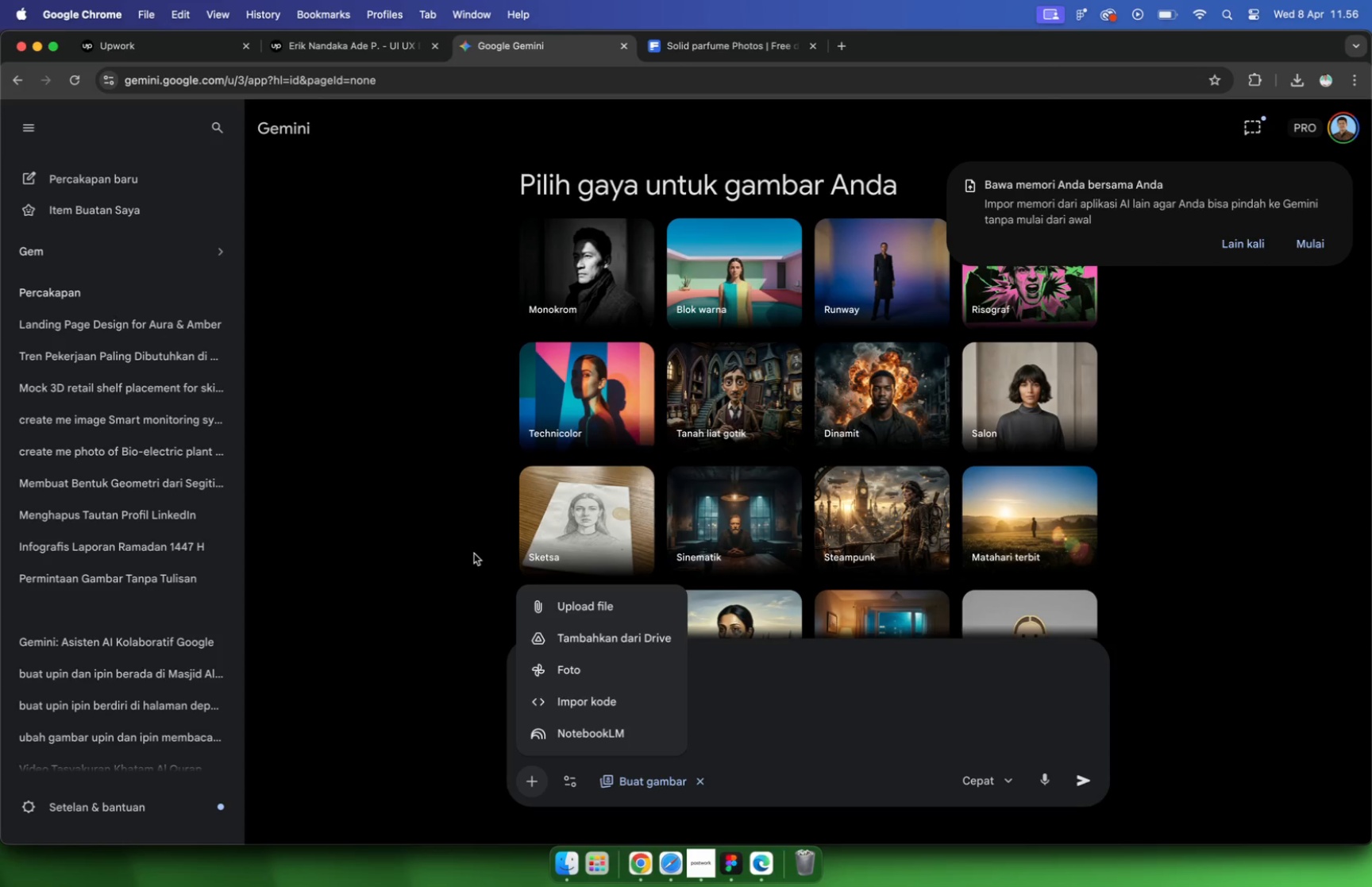 
wait(24.17)
 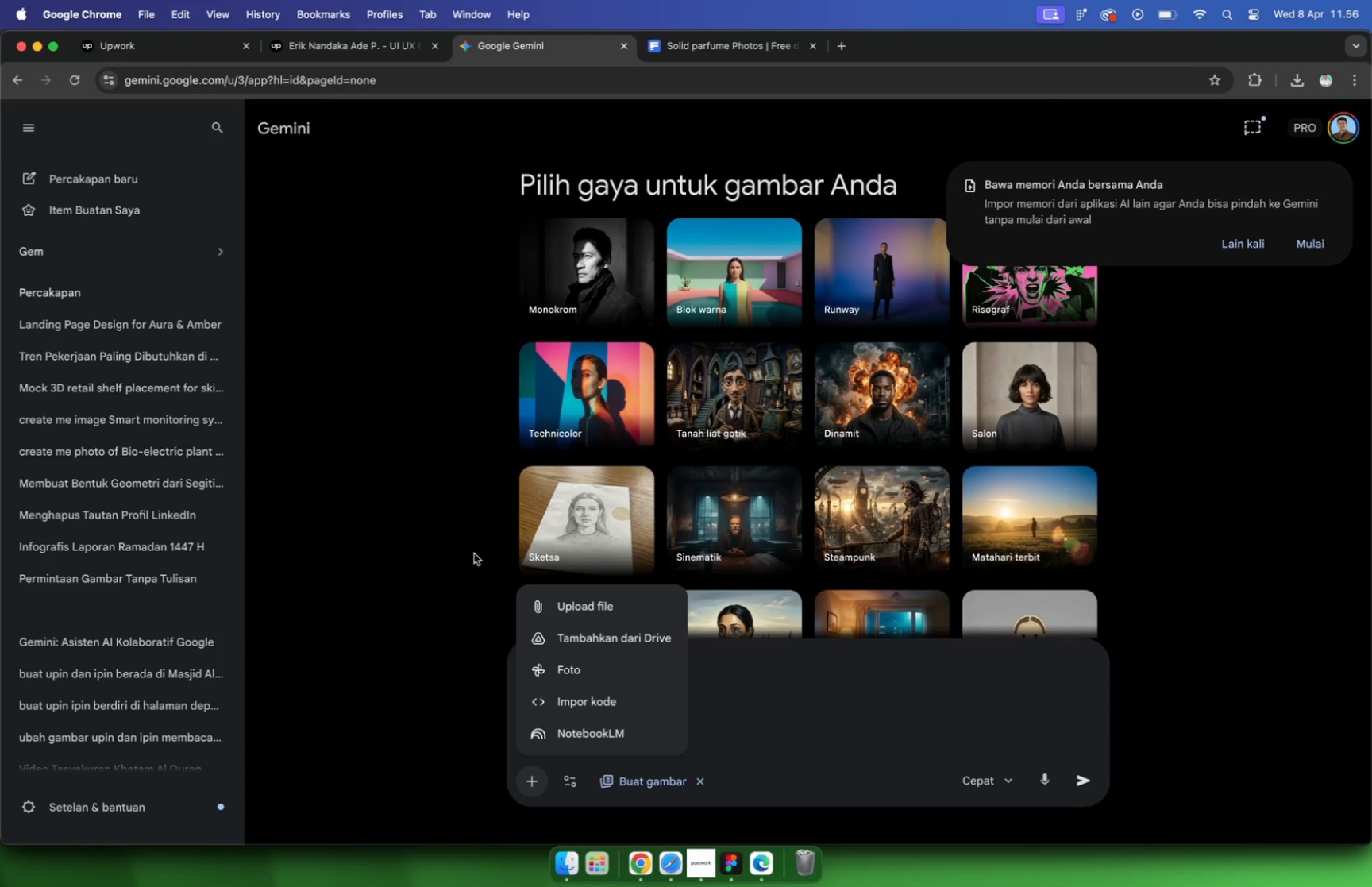 
left_click([603, 610])
 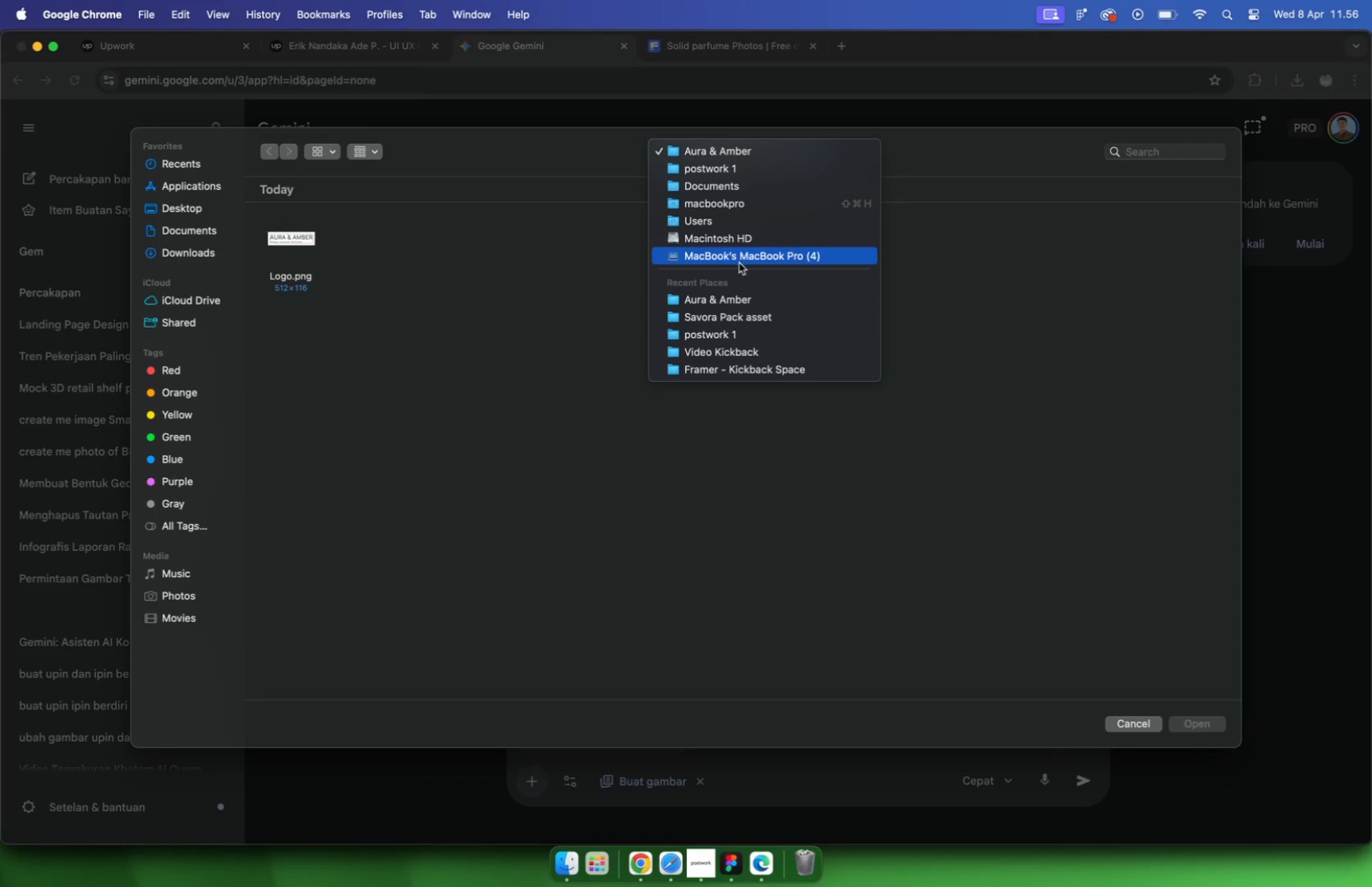 
wait(7.13)
 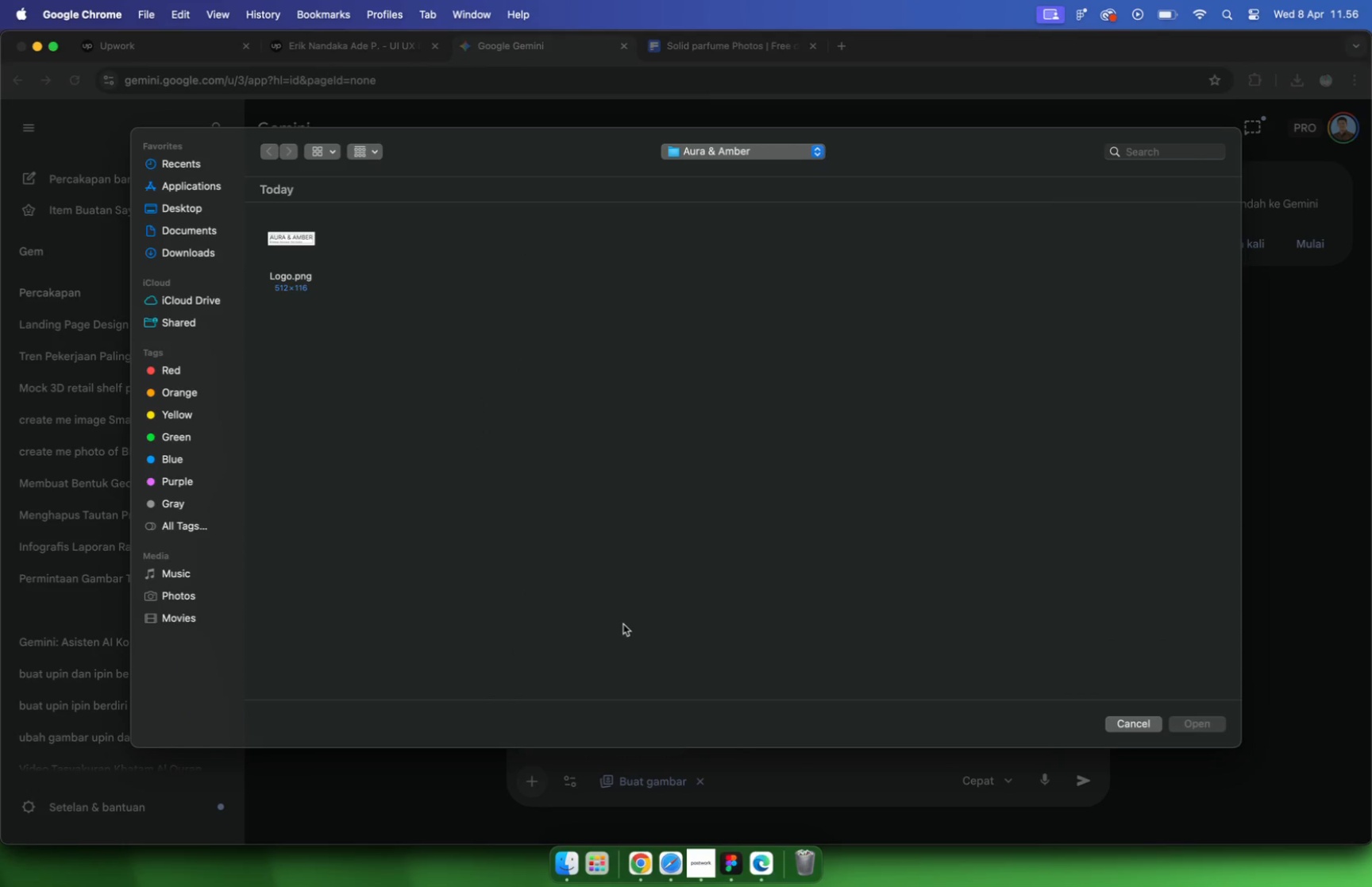 
scroll: coordinate [718, 270], scroll_direction: down, amount: 2.0
 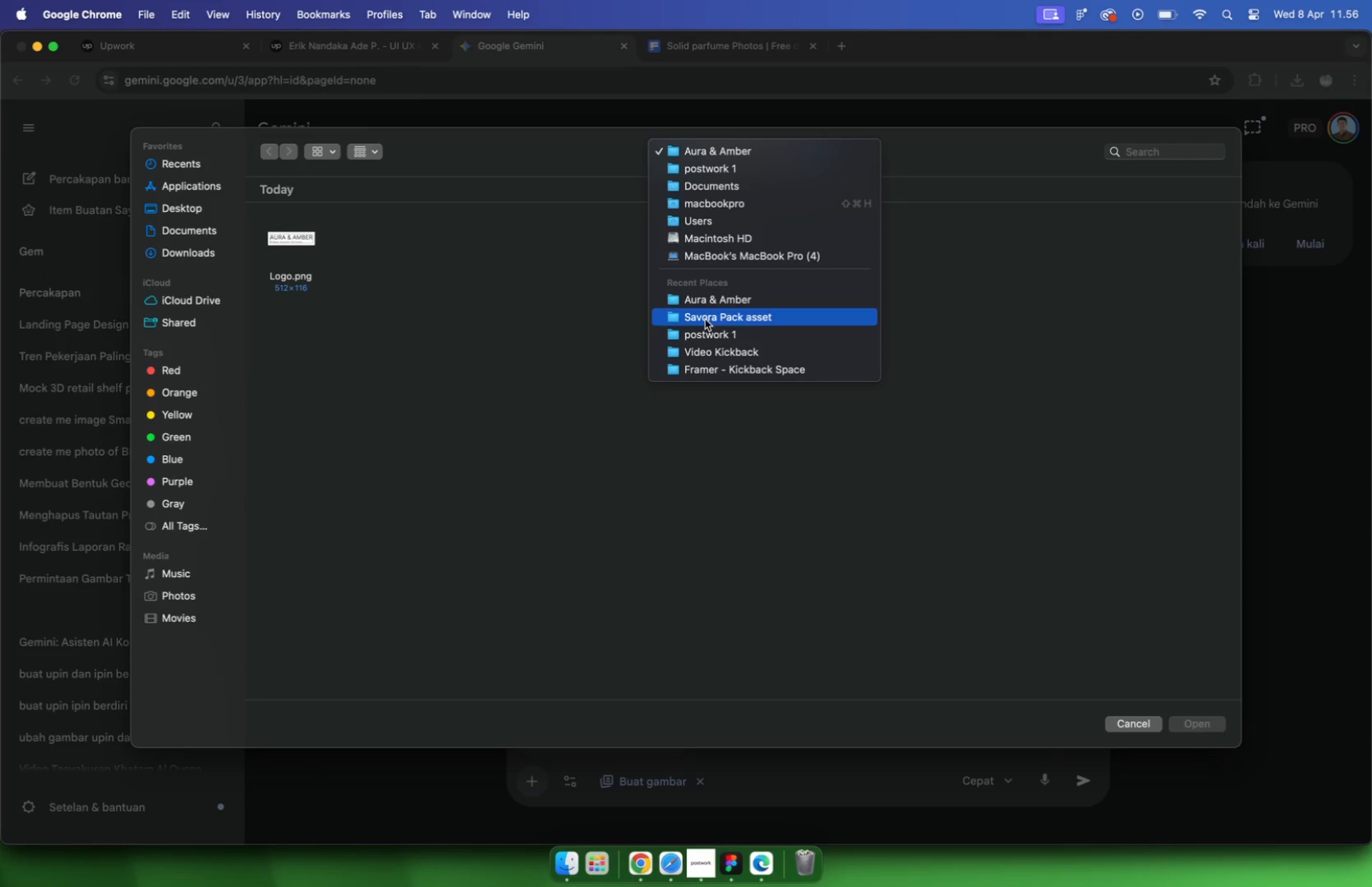 
double_click([198, 256])
 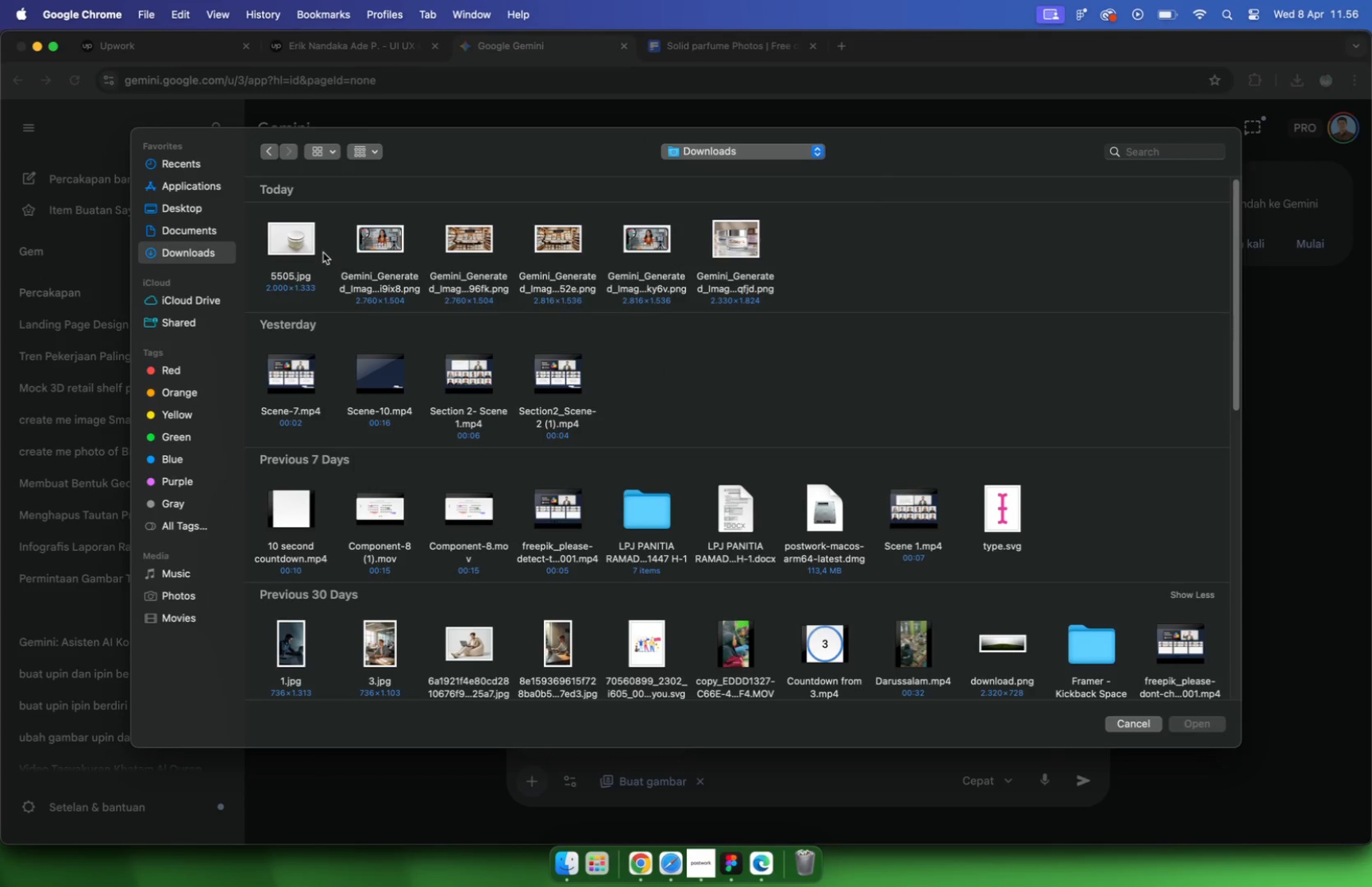 
left_click([301, 243])
 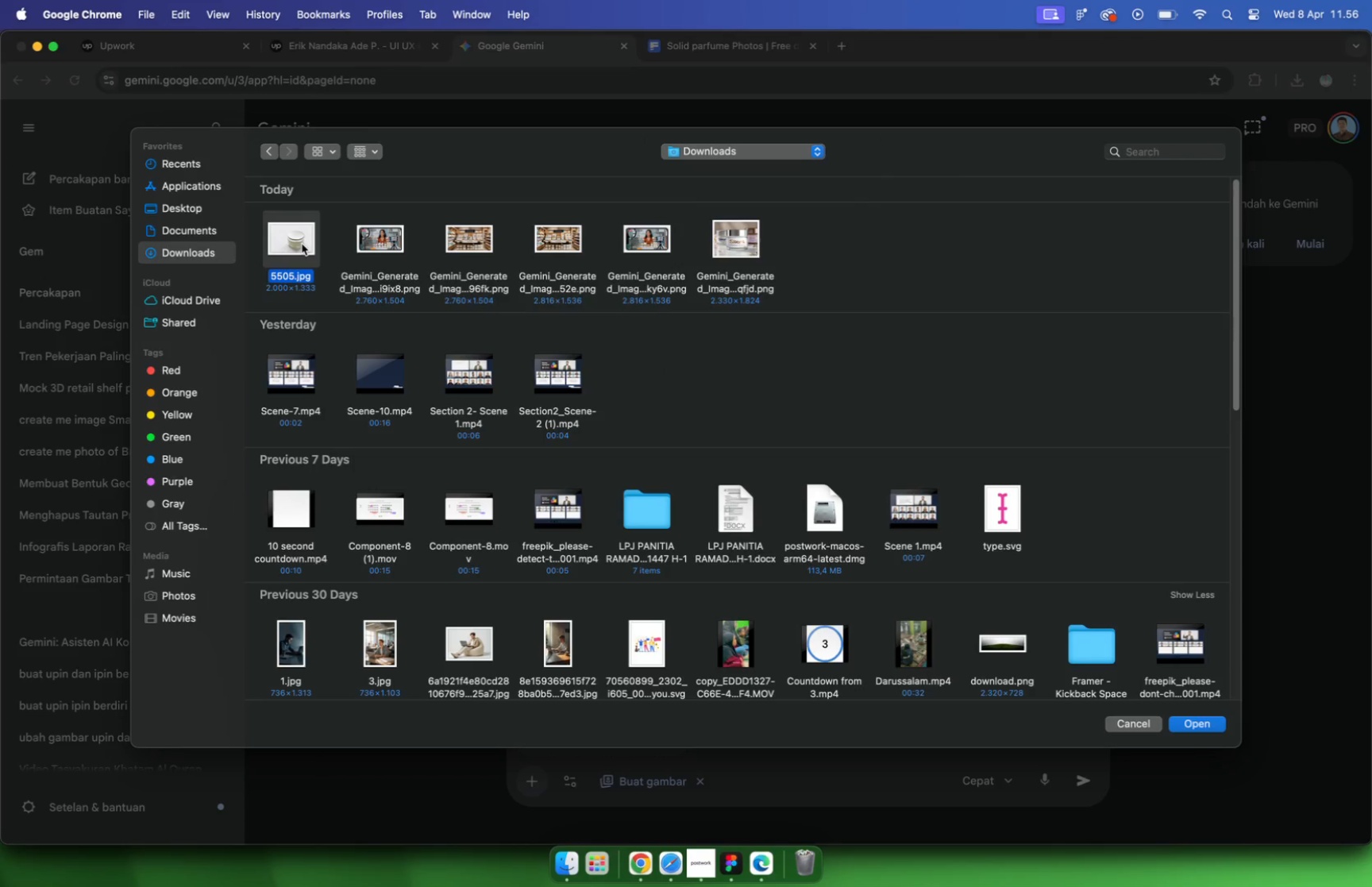 
key(Space)
 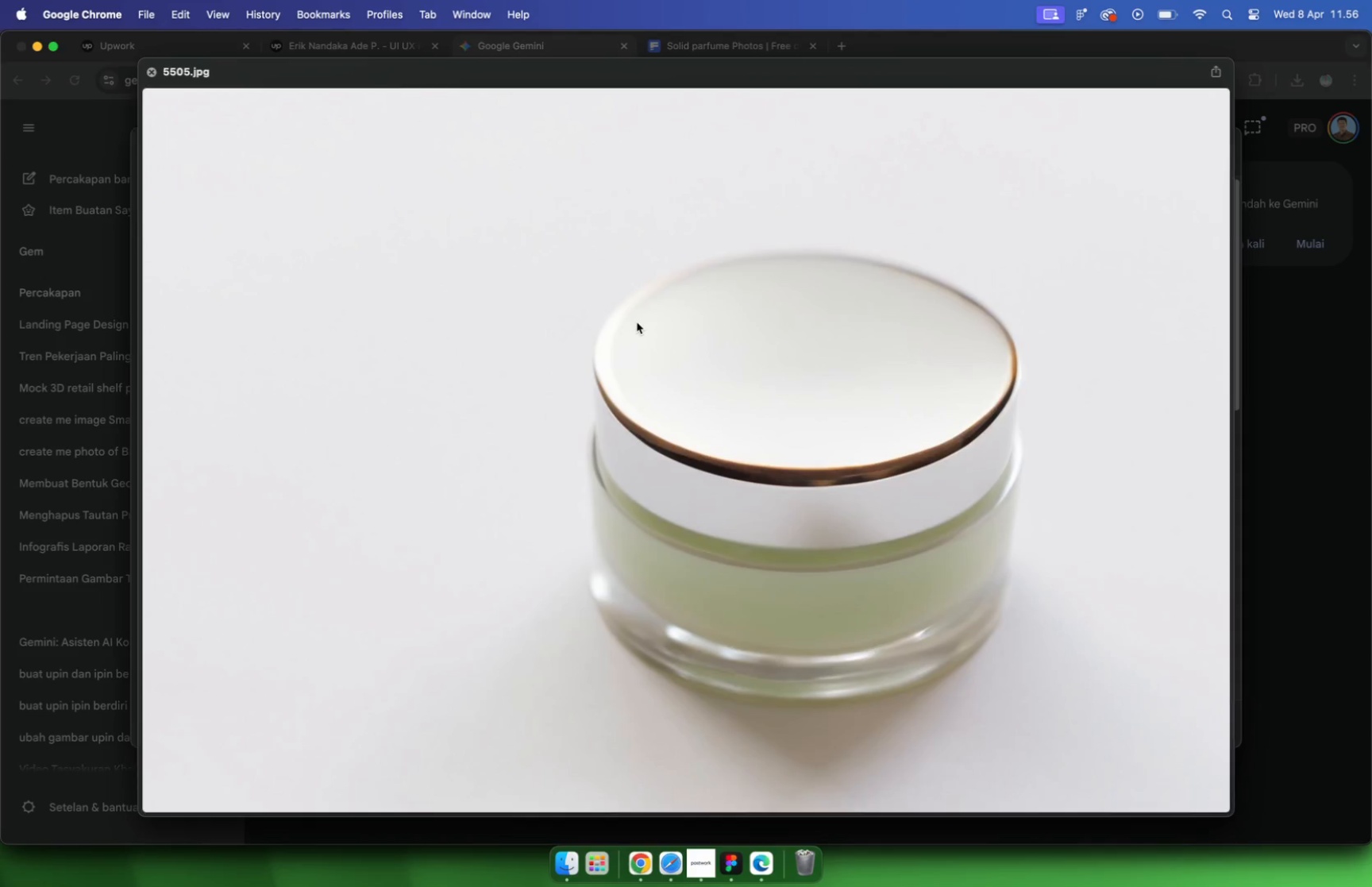 
key(Escape)
 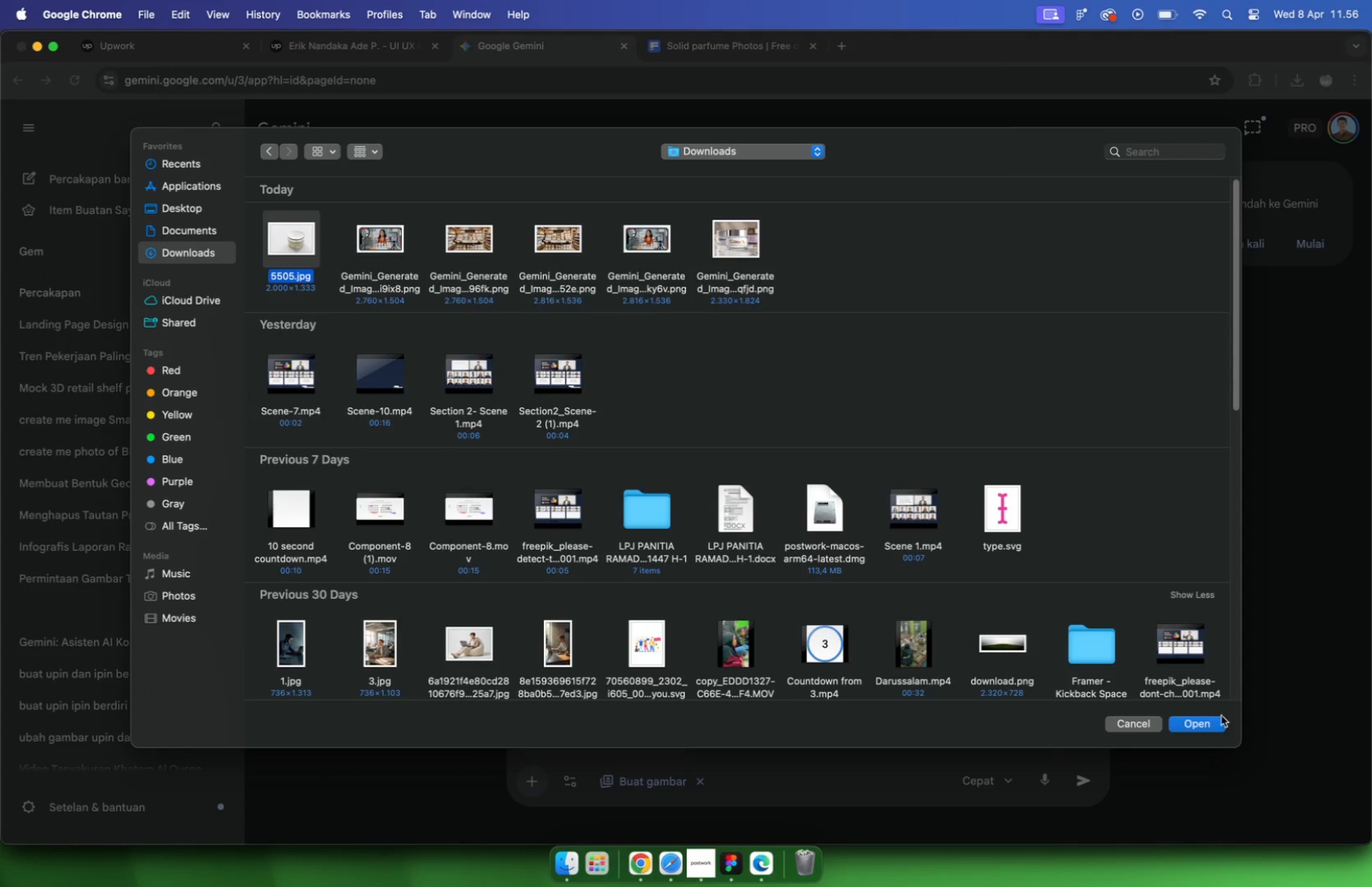 
left_click([1212, 724])
 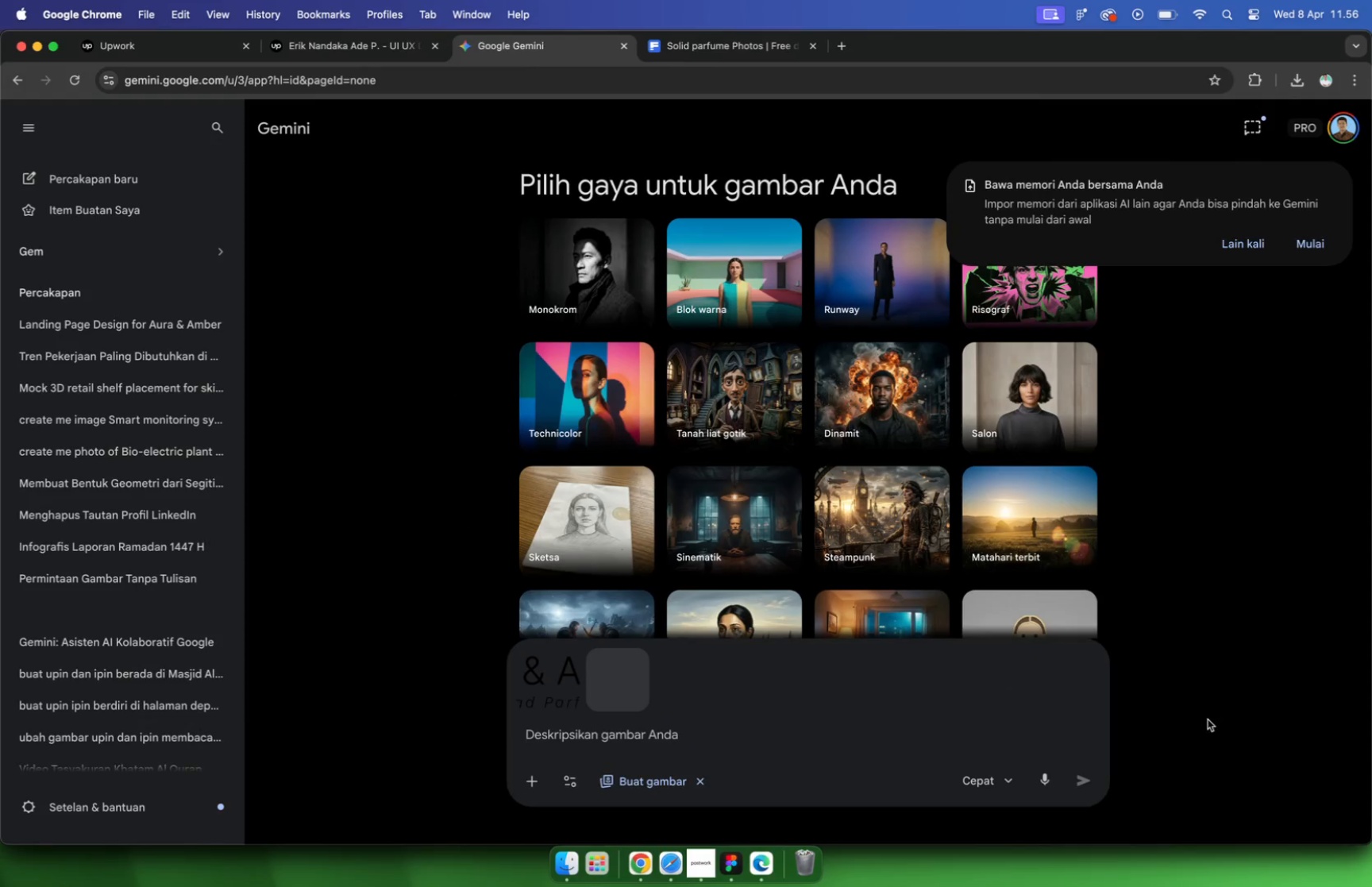 
left_click([604, 733])
 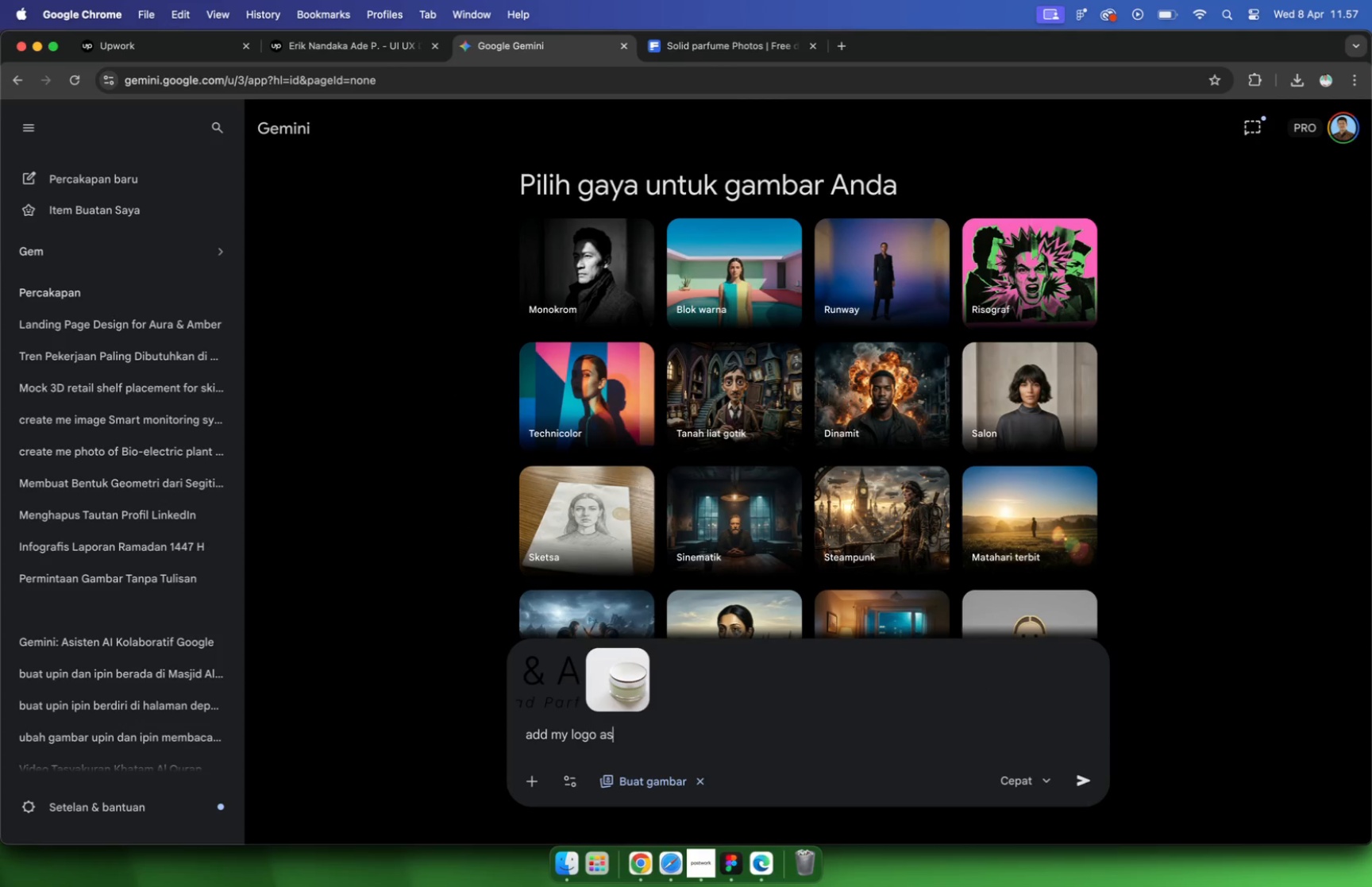 
type(add my logo as label )
 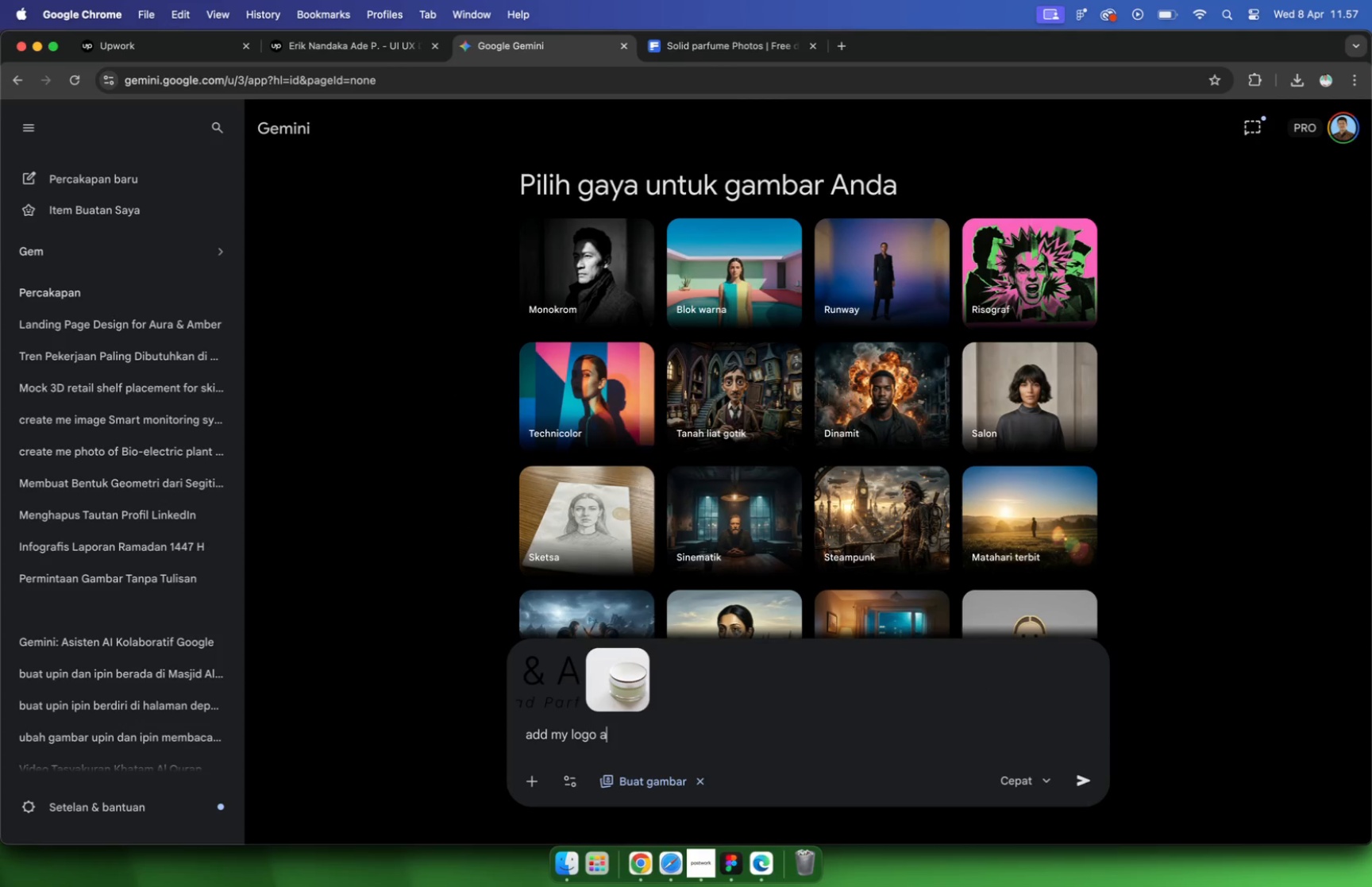 
wait(5.67)
 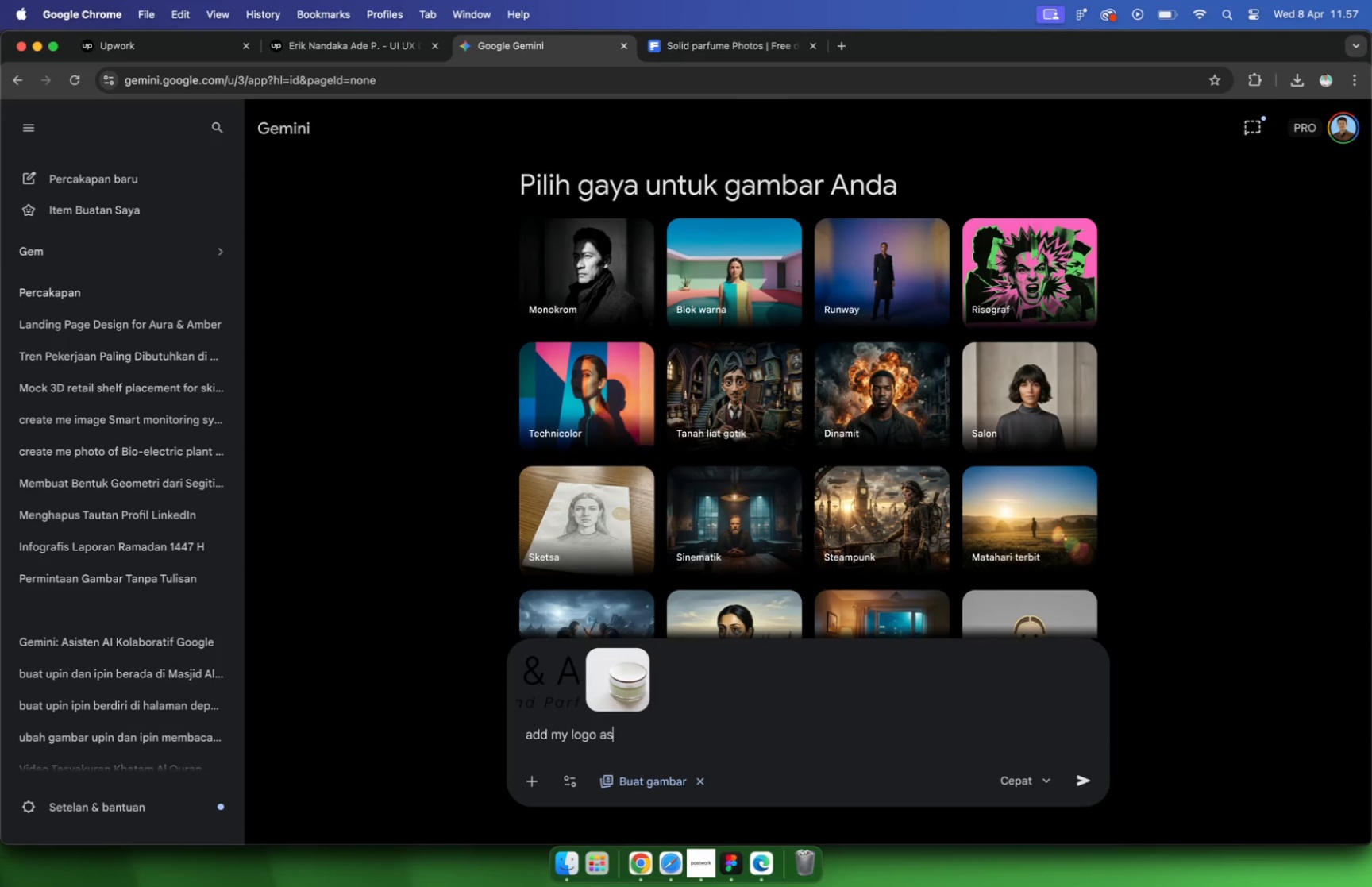 
left_click_drag(start_coordinate=[656, 738], to_coordinate=[500, 726])
 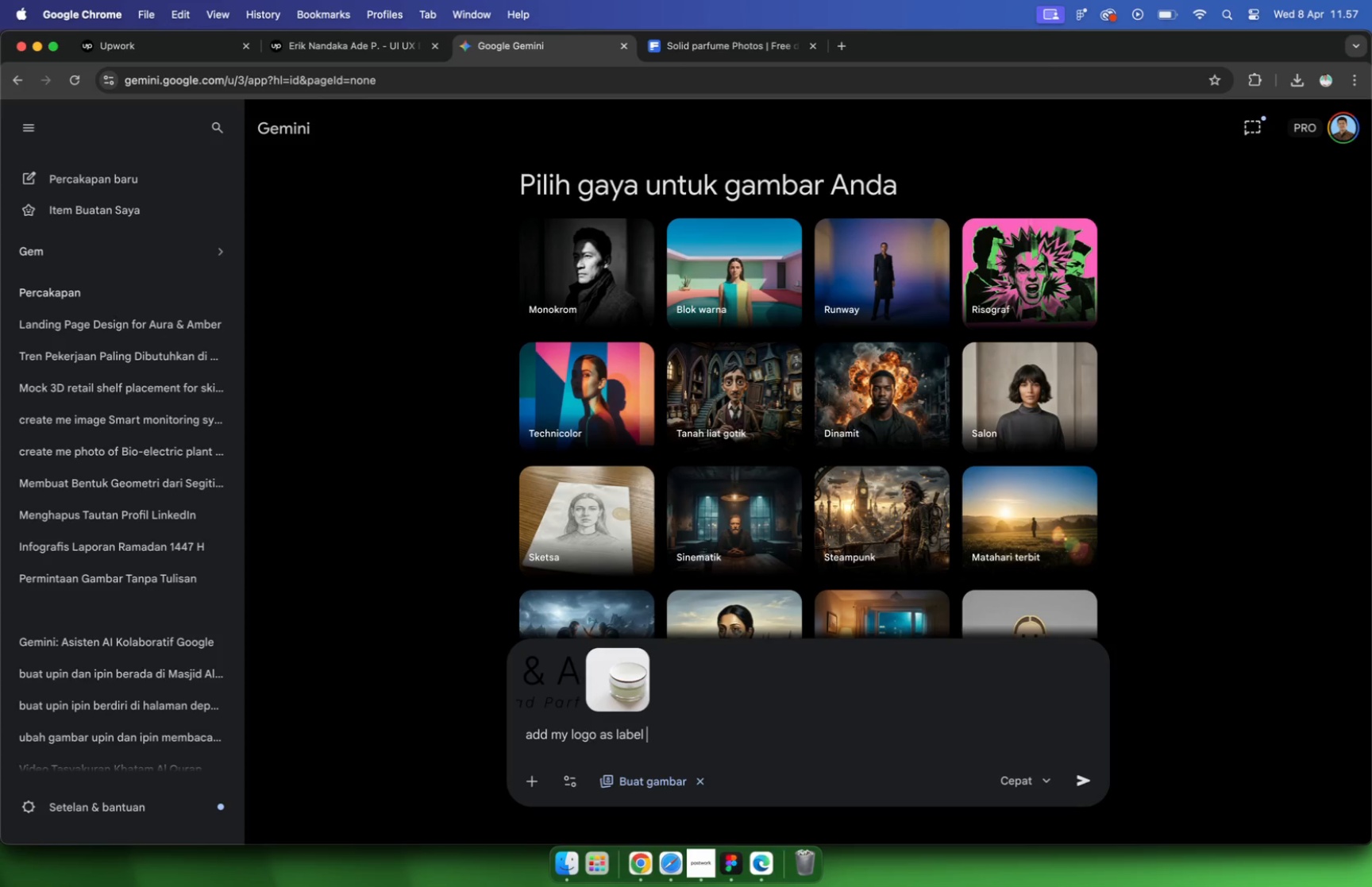 
type(tambahkan logo saya sebagai label produk)
 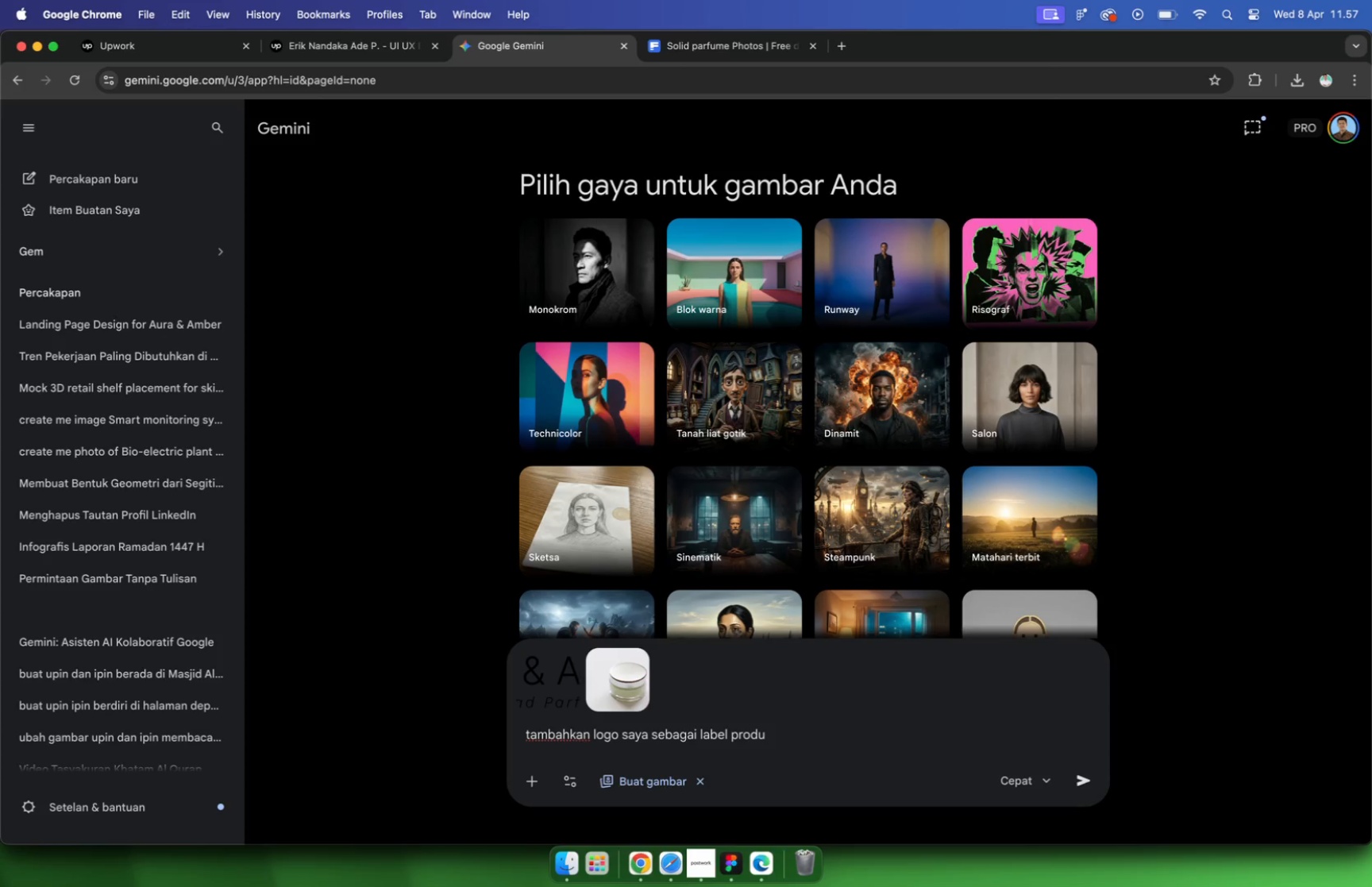 
key(Enter)
 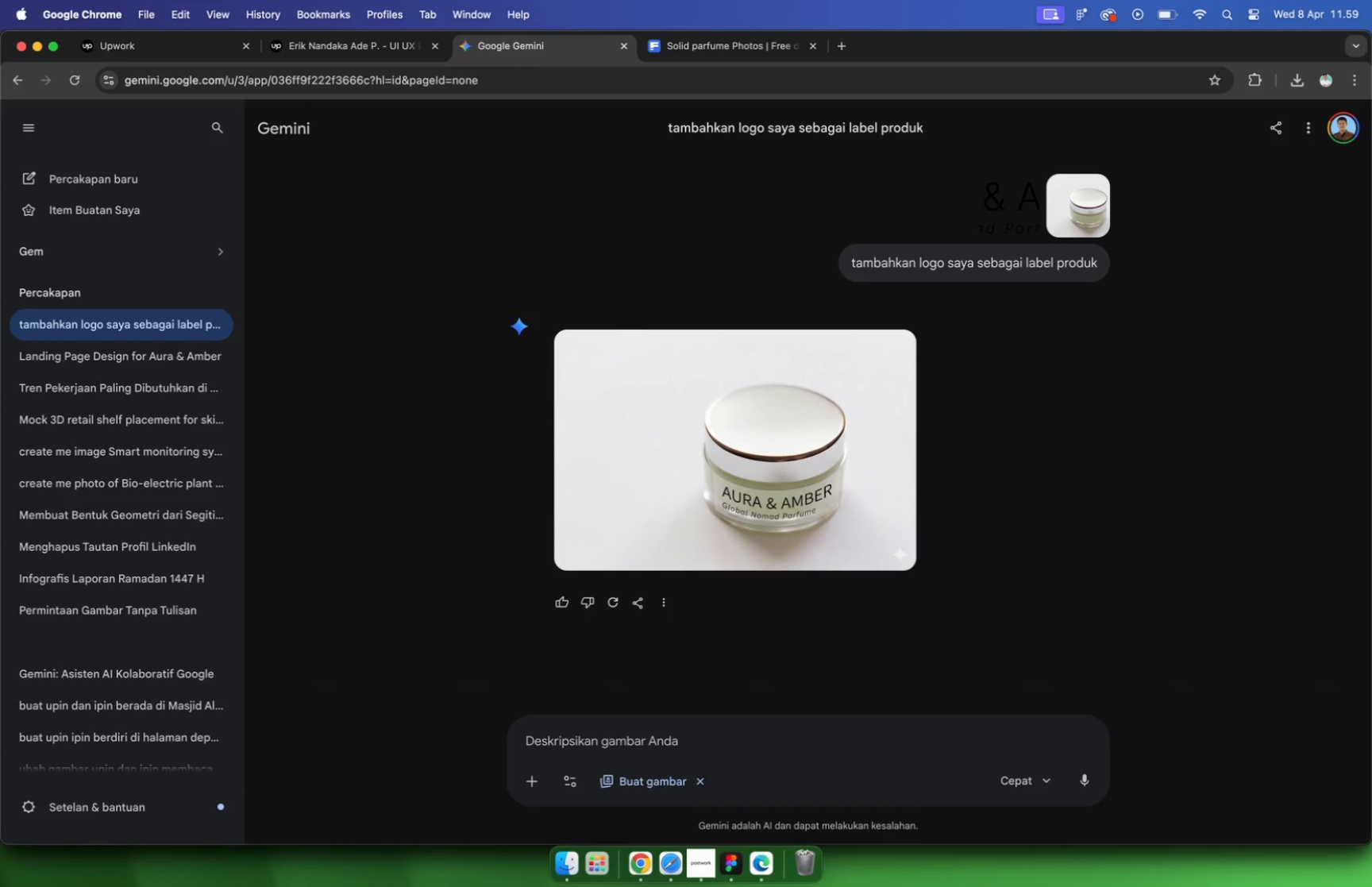 
wait(114.77)
 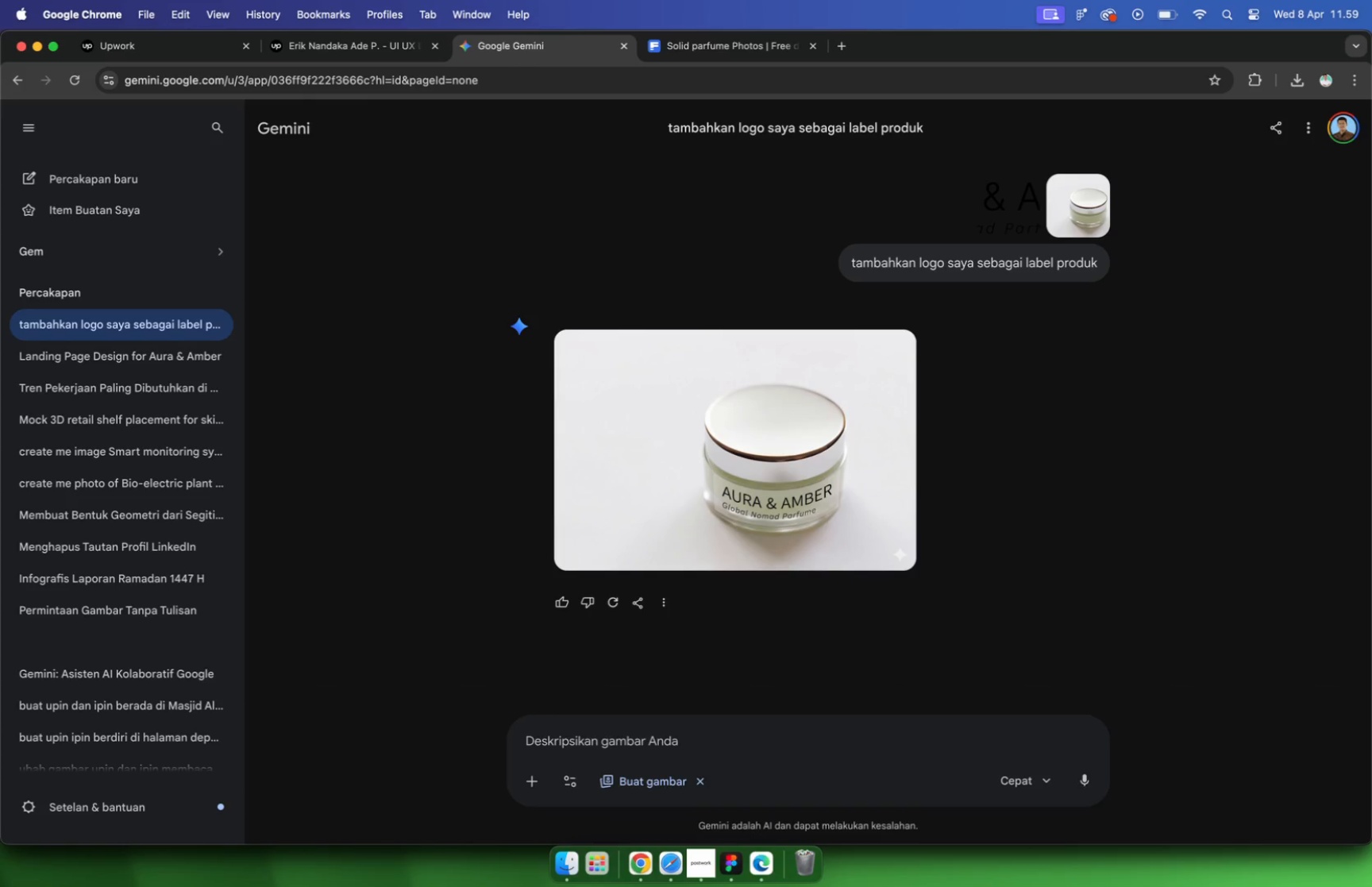 
left_click([830, 488])
 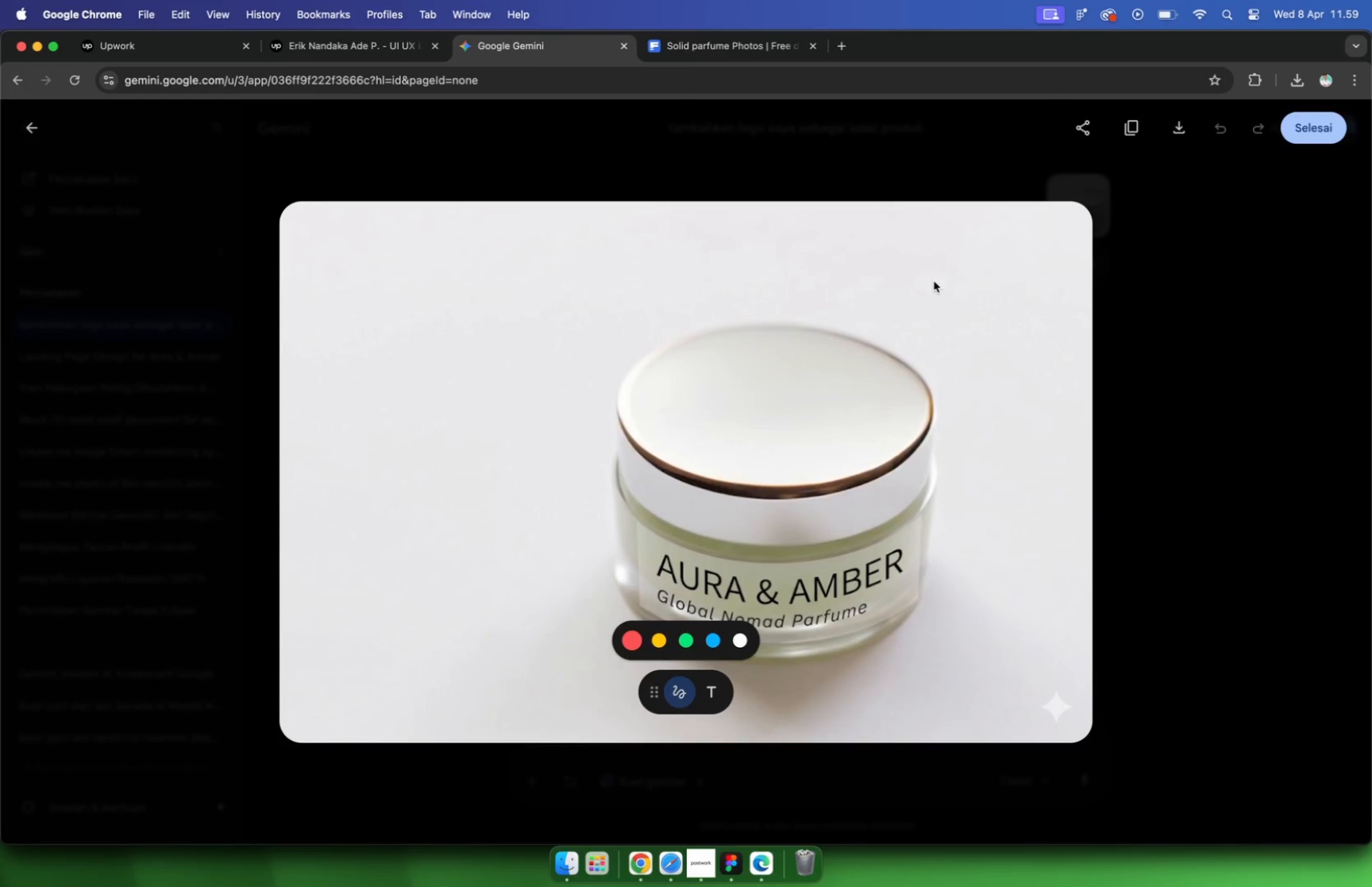 
left_click([1135, 129])
 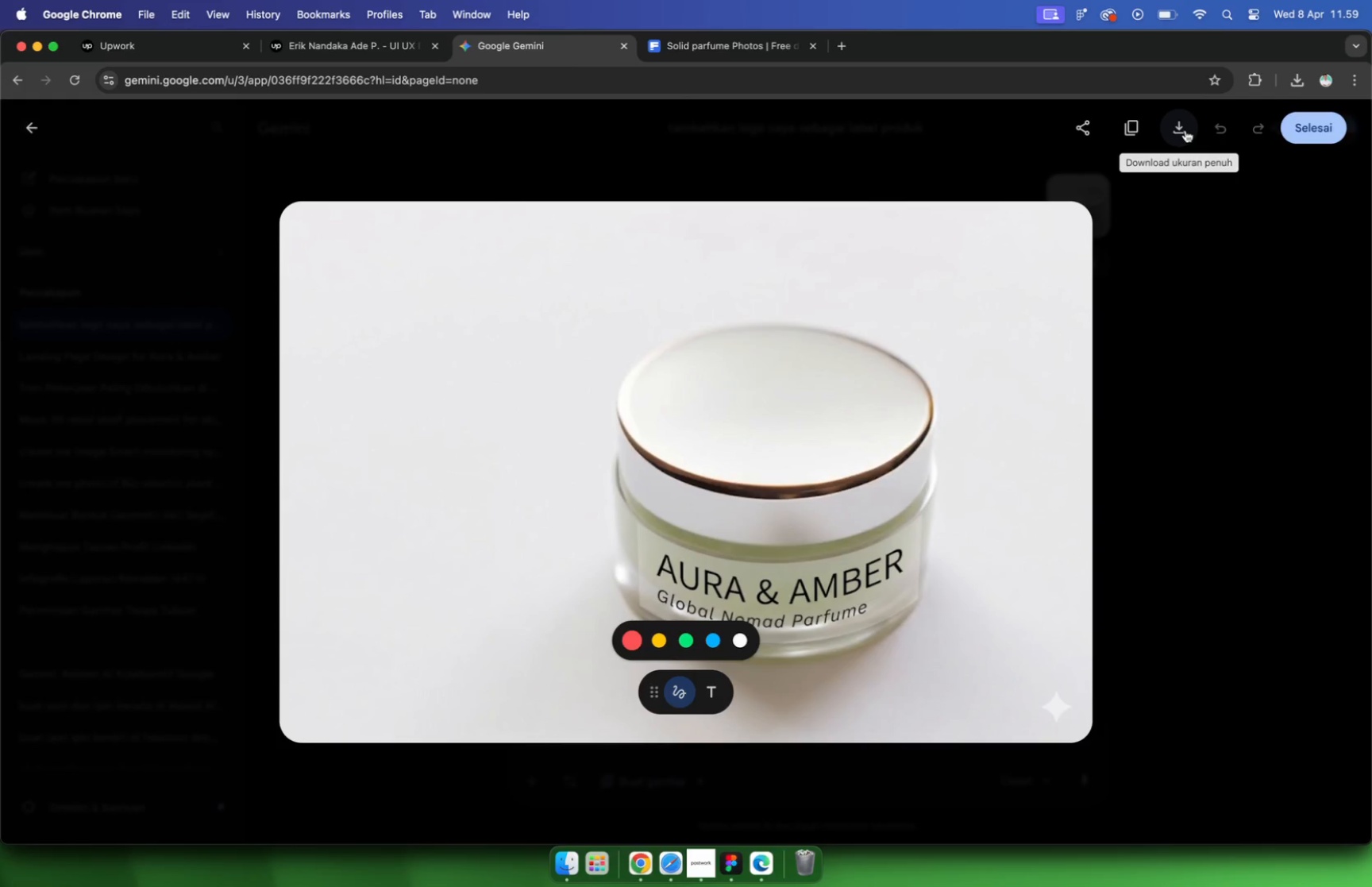 
wait(6.75)
 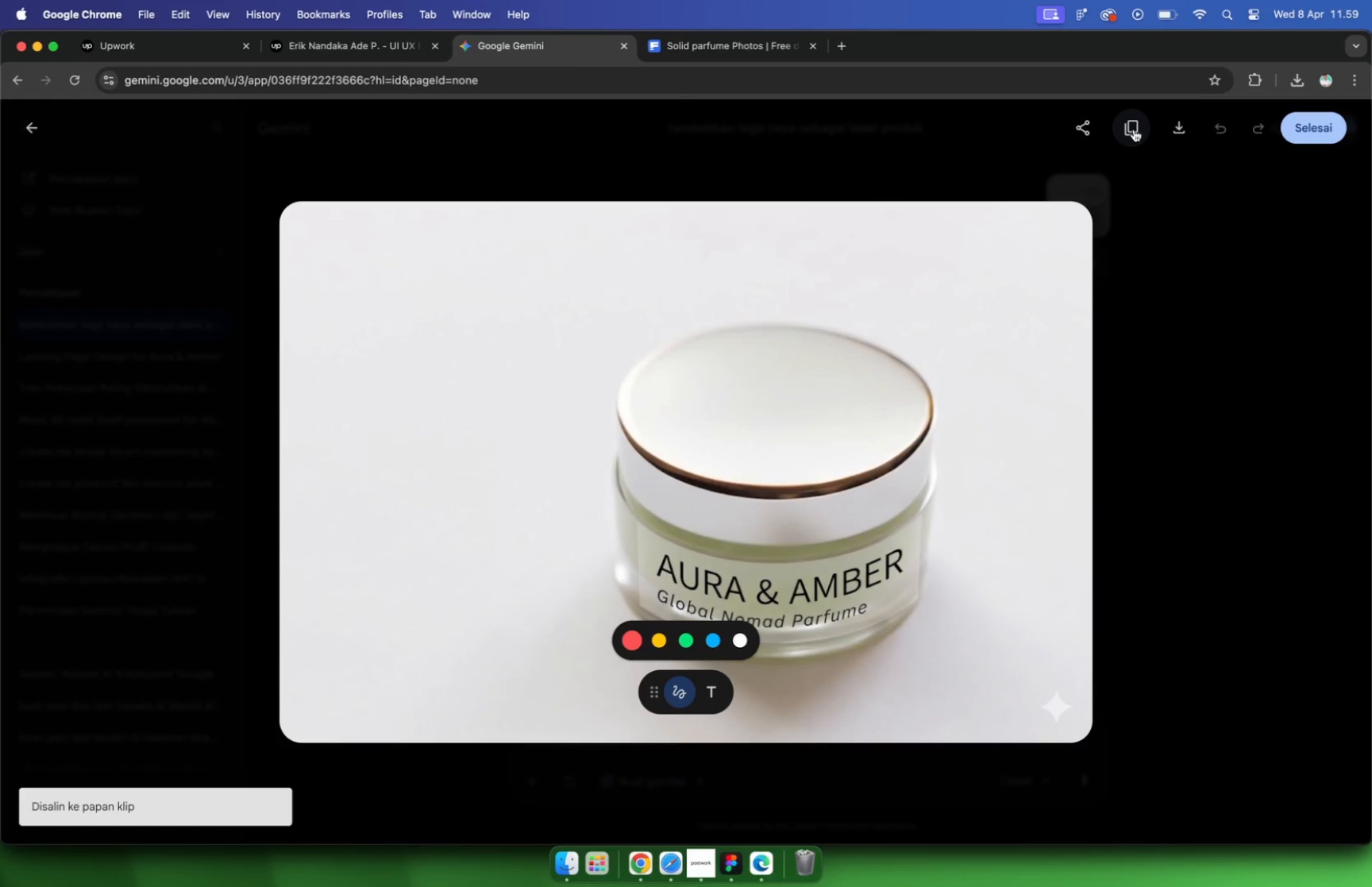 
left_click([1185, 130])
 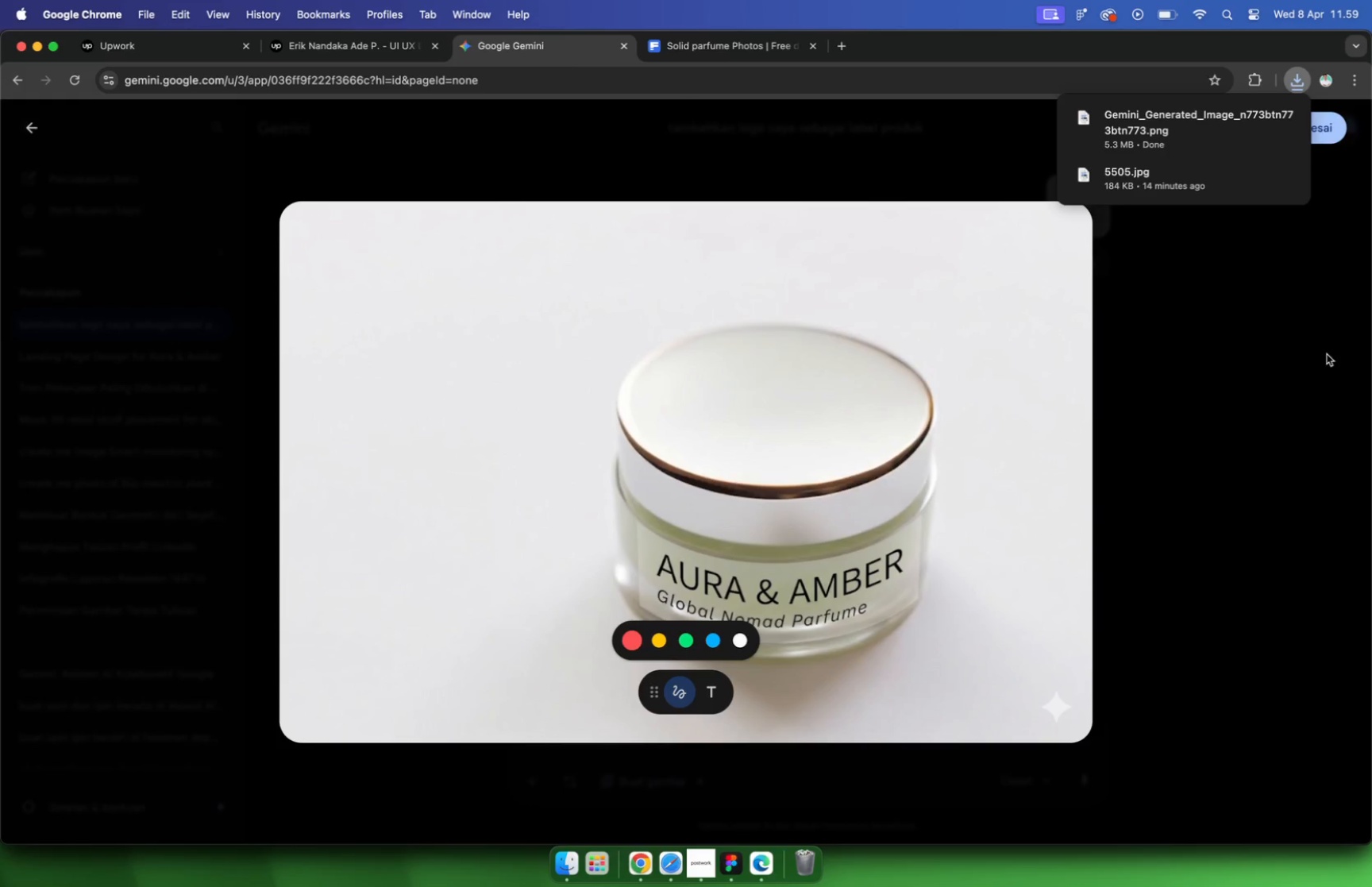 
wait(24.27)
 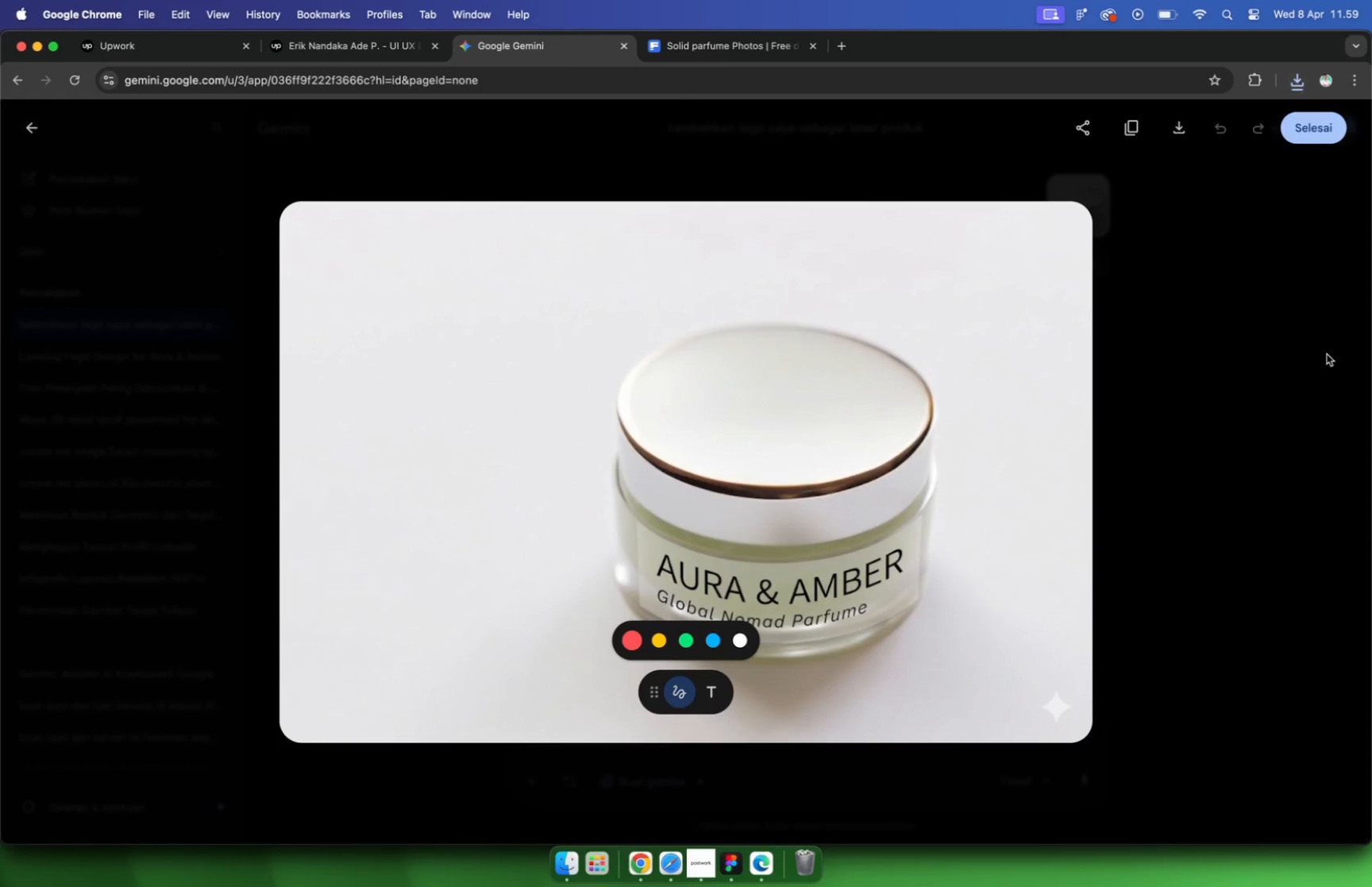 
key(Escape)
 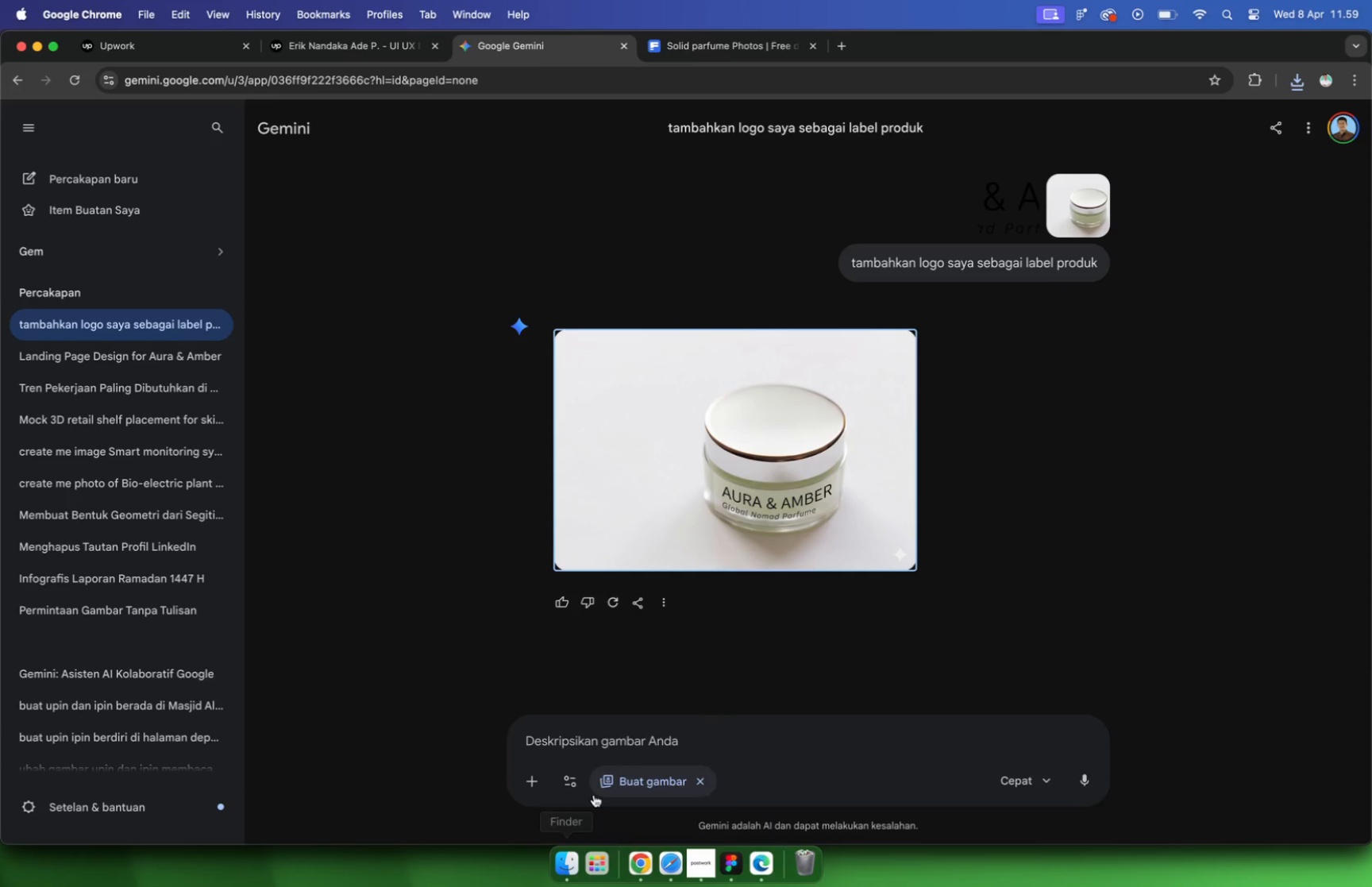 
left_click([604, 734])
 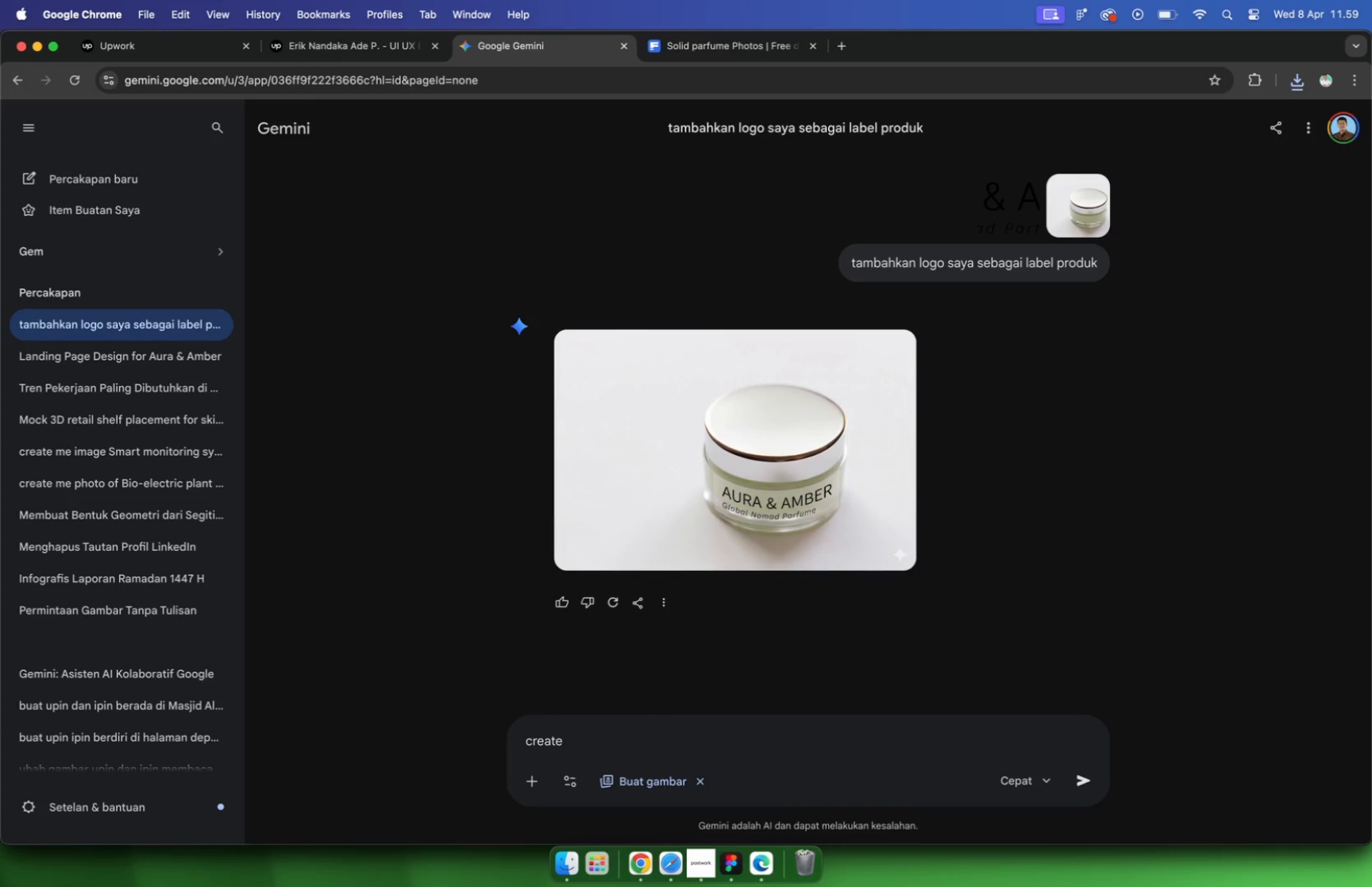 
type(create )
key(Backspace)
key(Backspace)
key(Backspace)
key(Backspace)
key(Backspace)
key(Backspace)
key(Backspace)
key(Backspace)
type(nuatkan product)
 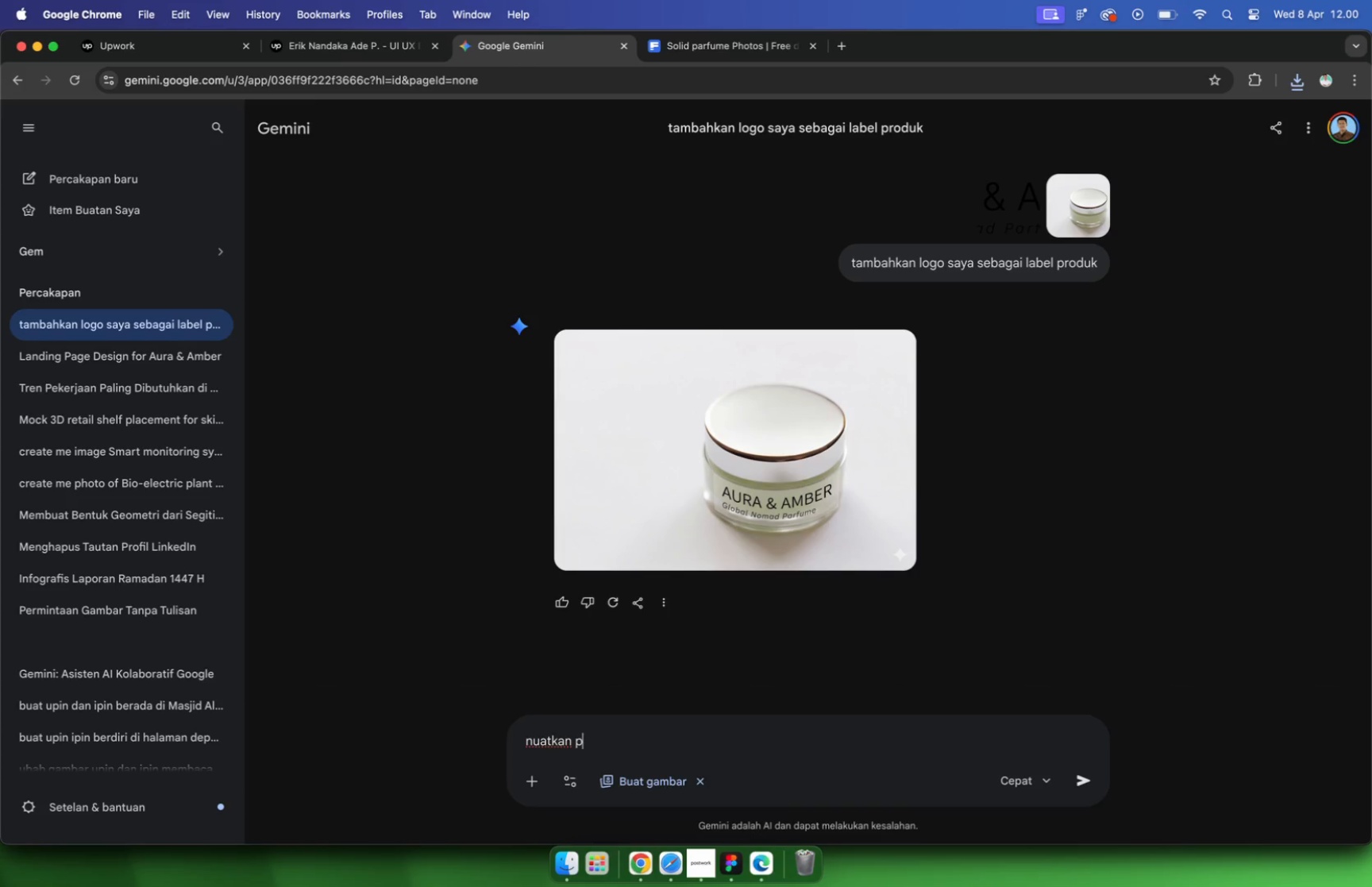 
hold_key(key=Backspace, duration=1.51)
 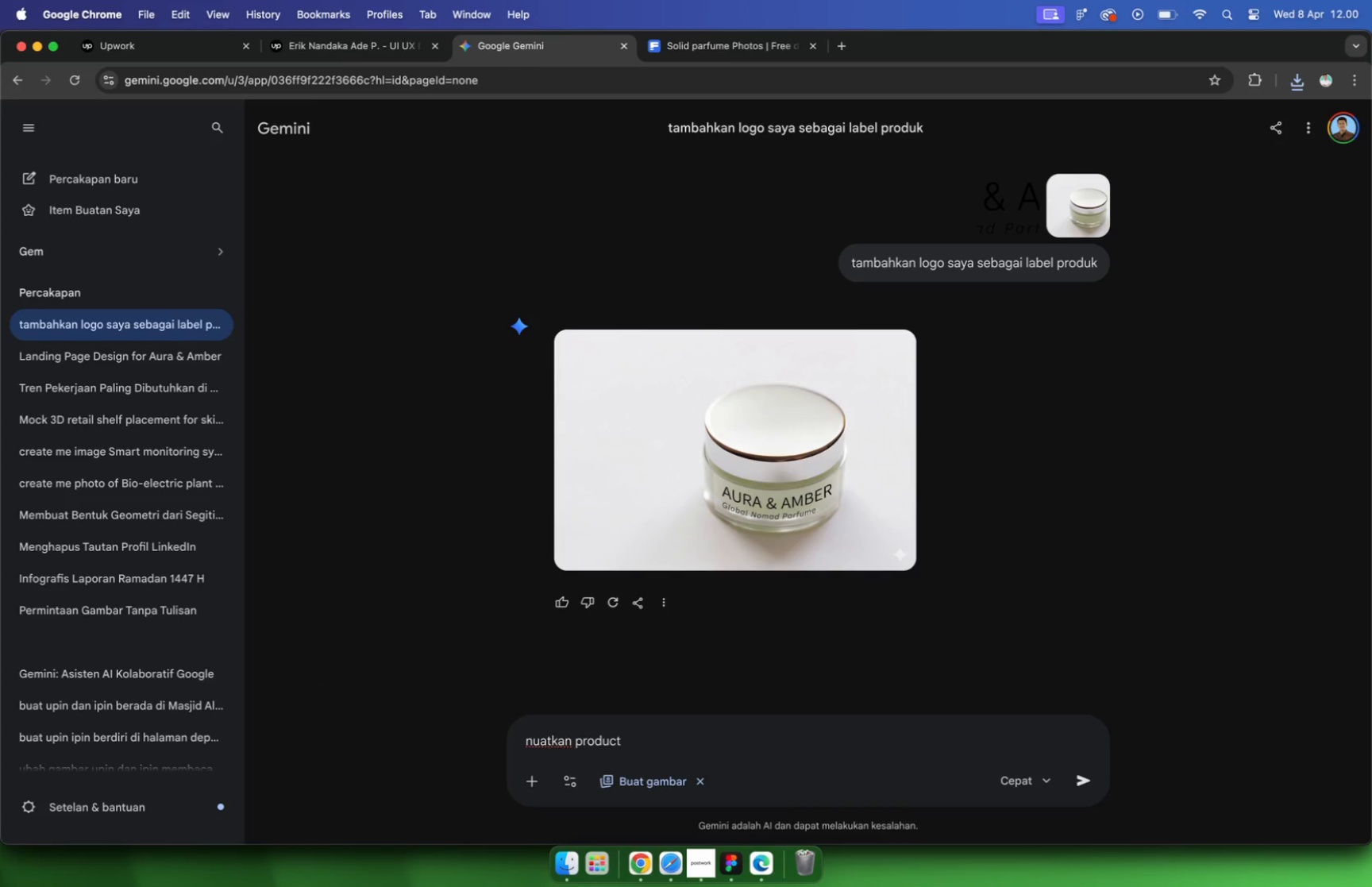 
hold_key(key=Backspace, duration=0.31)
 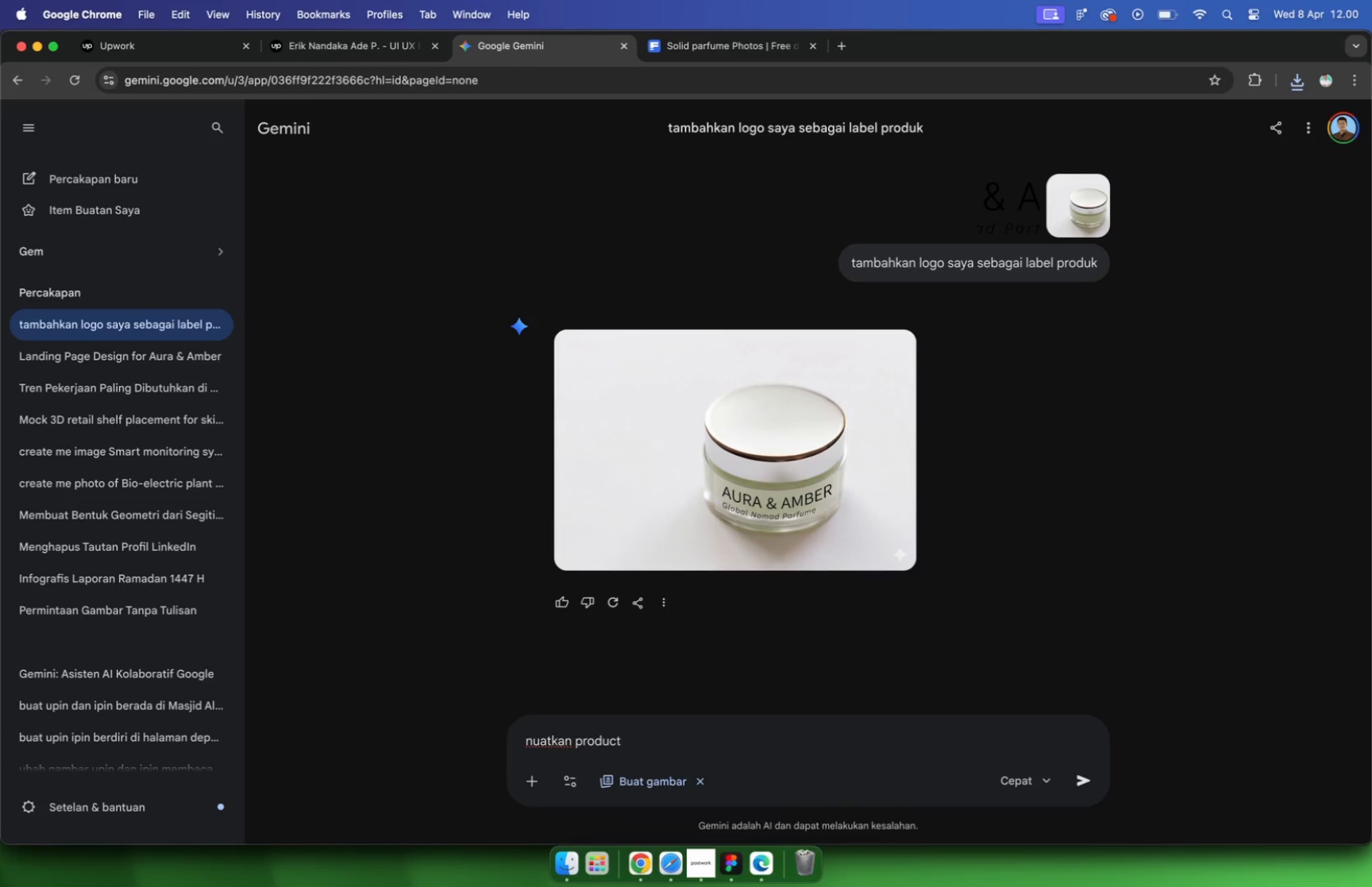 
type(buat produk diatas berada di panta)
key(Backspace)
key(Backspace)
key(Backspace)
key(Backspace)
key(Backspace)
type(latar belakang swiss yang hijau dan segar)
 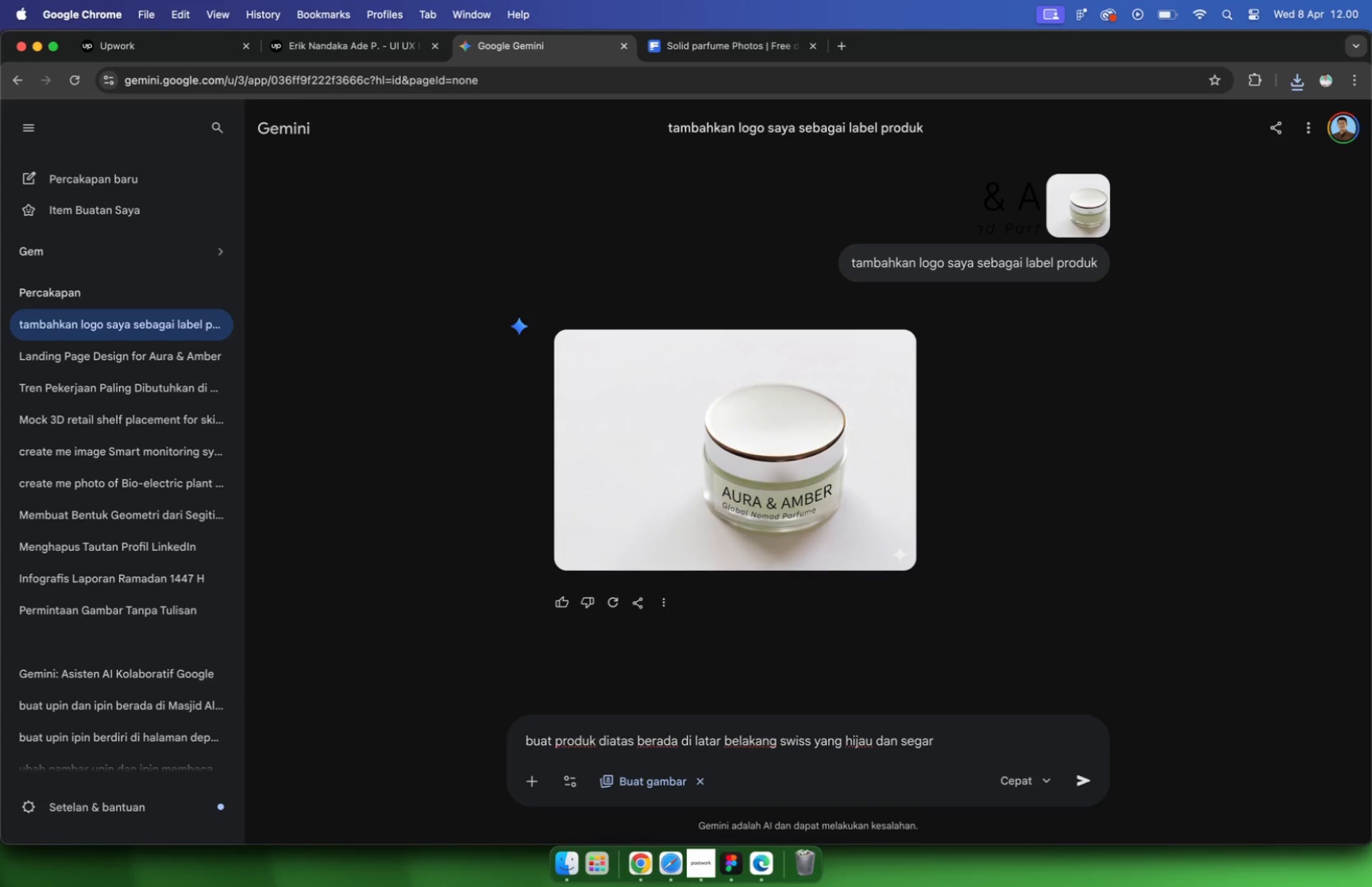 
key(Enter)